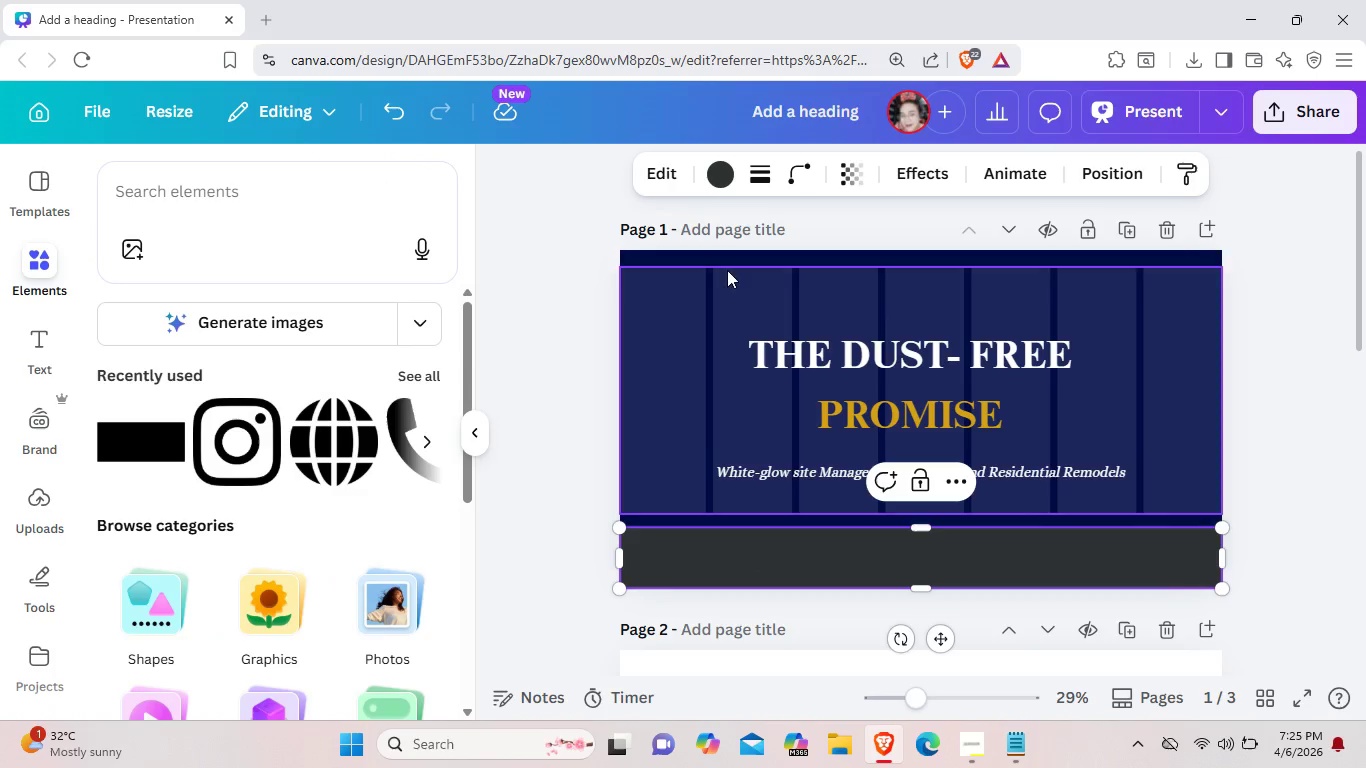 
left_click([720, 186])
 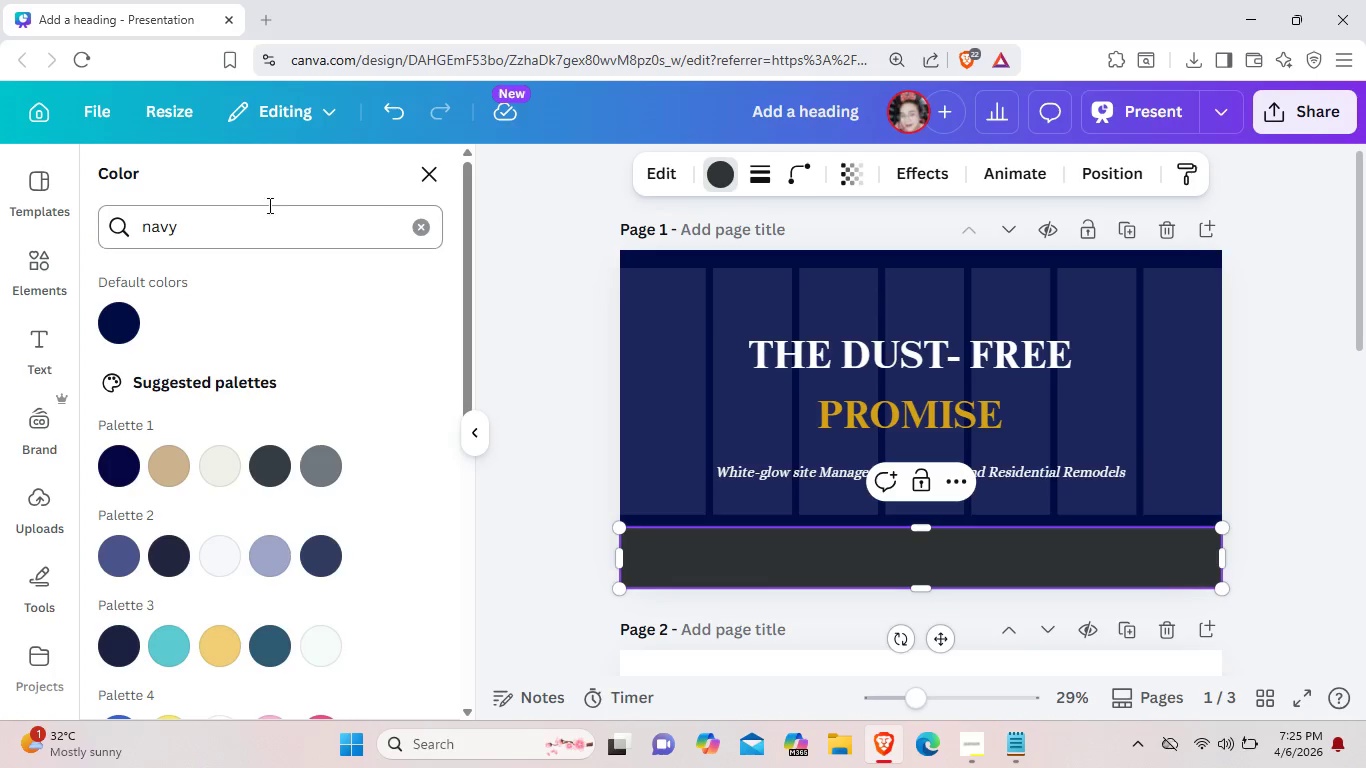 
left_click([429, 226])
 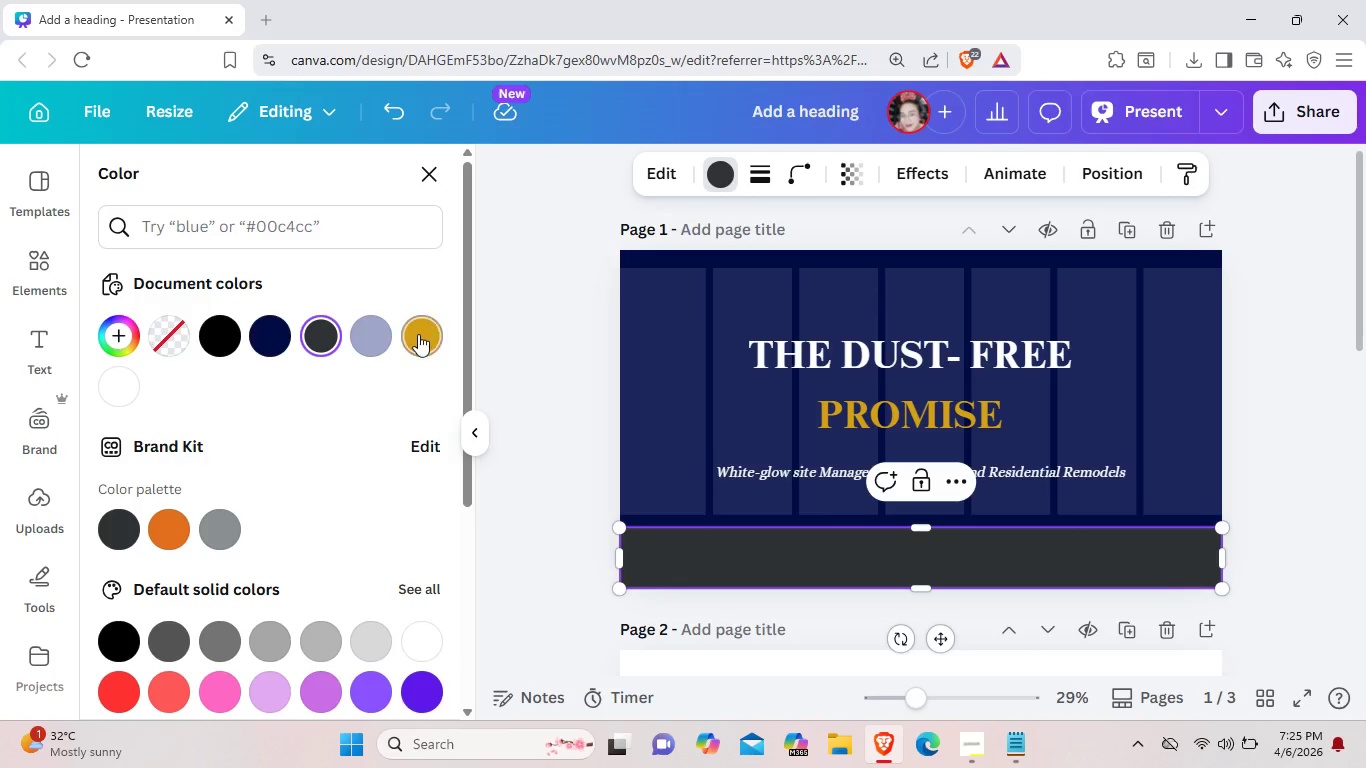 
left_click([418, 335])
 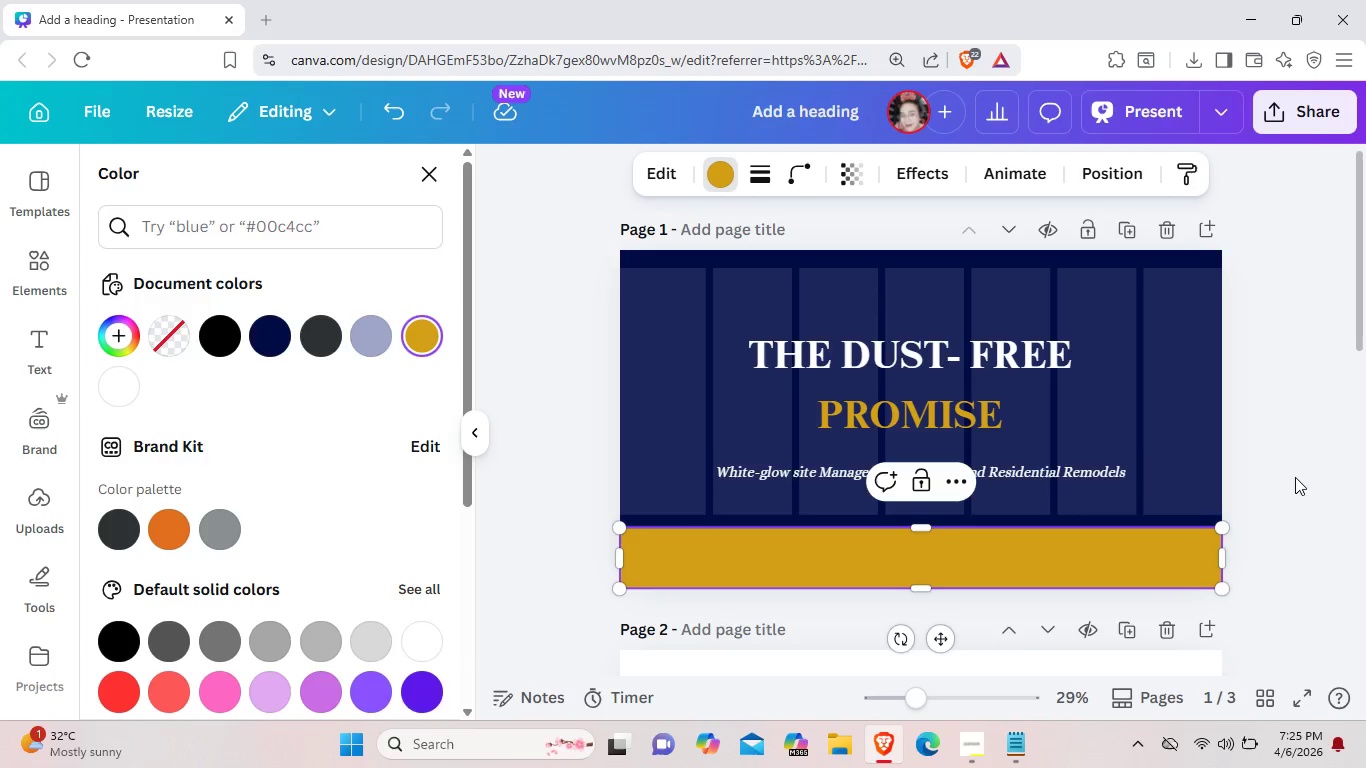 
left_click([1324, 464])
 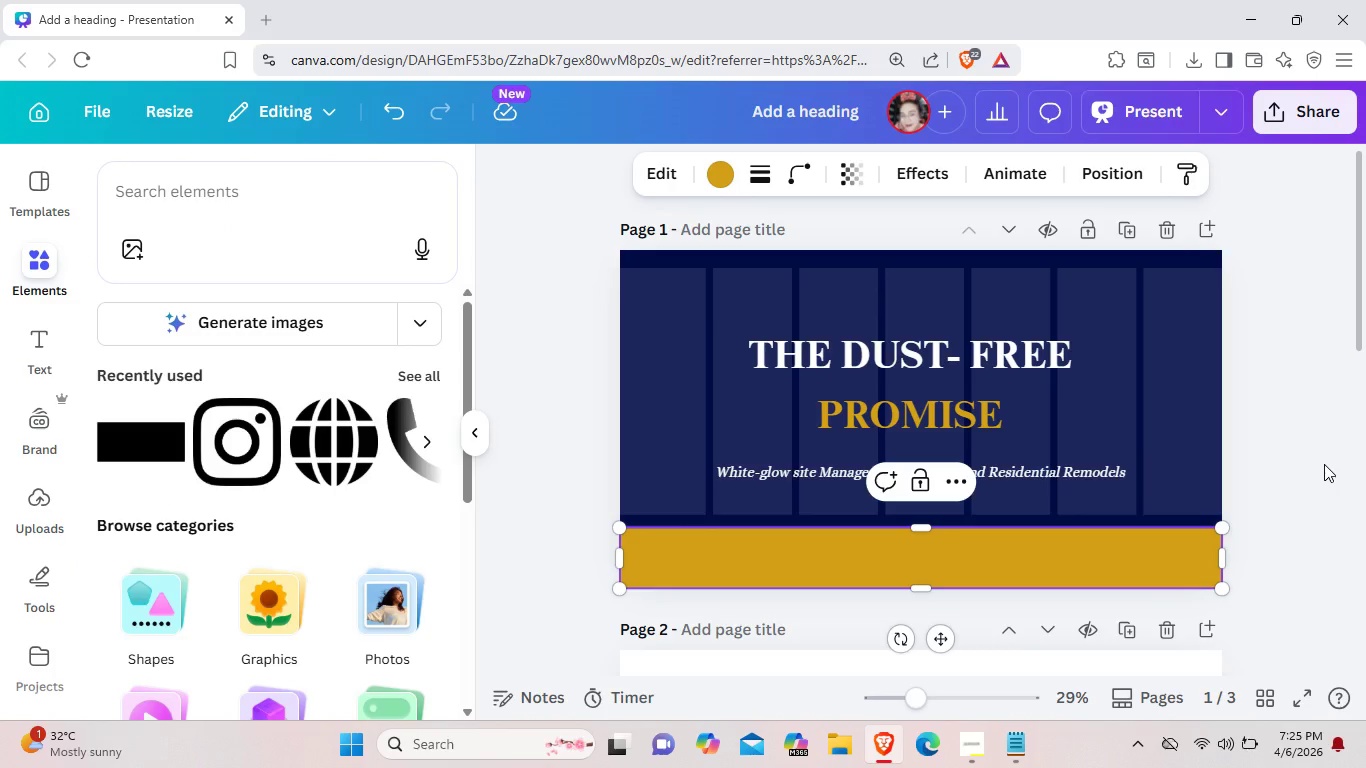 
left_click([1324, 464])
 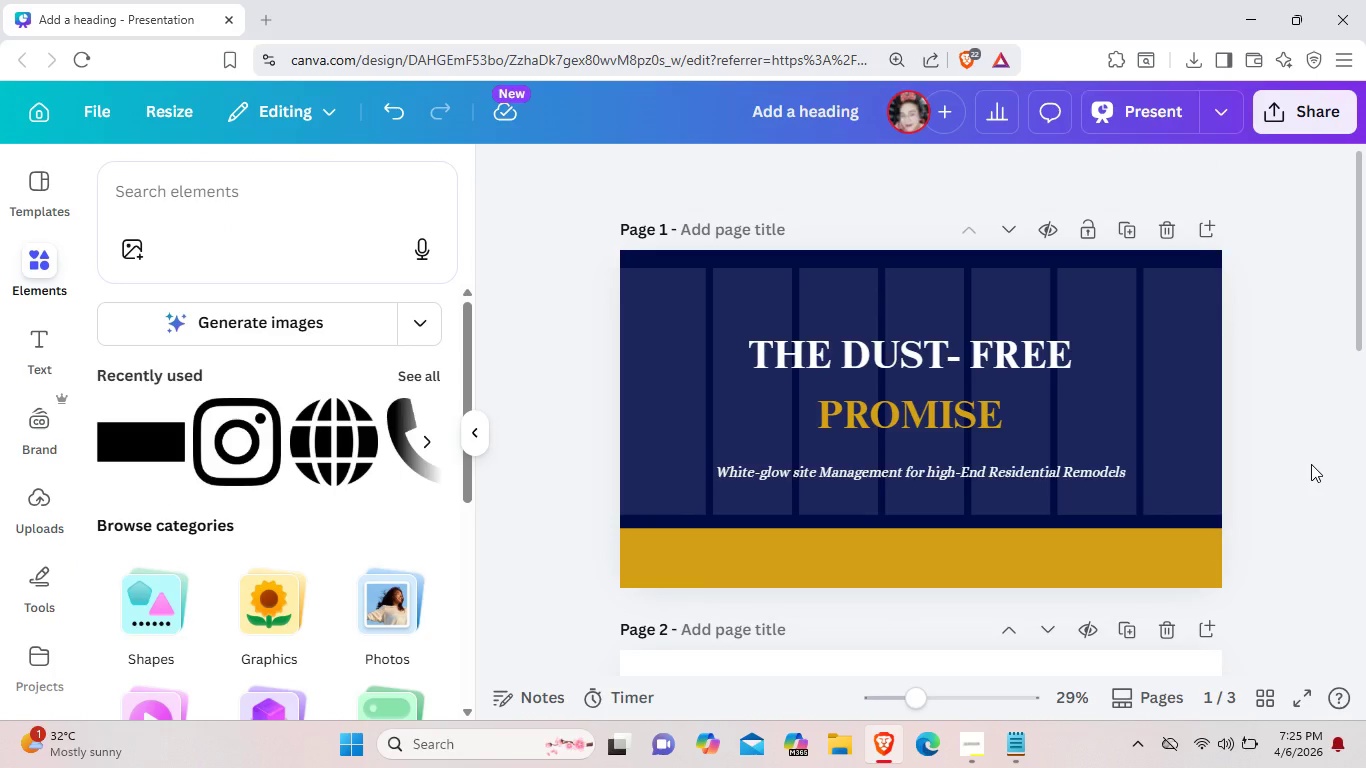 
wait(7.44)
 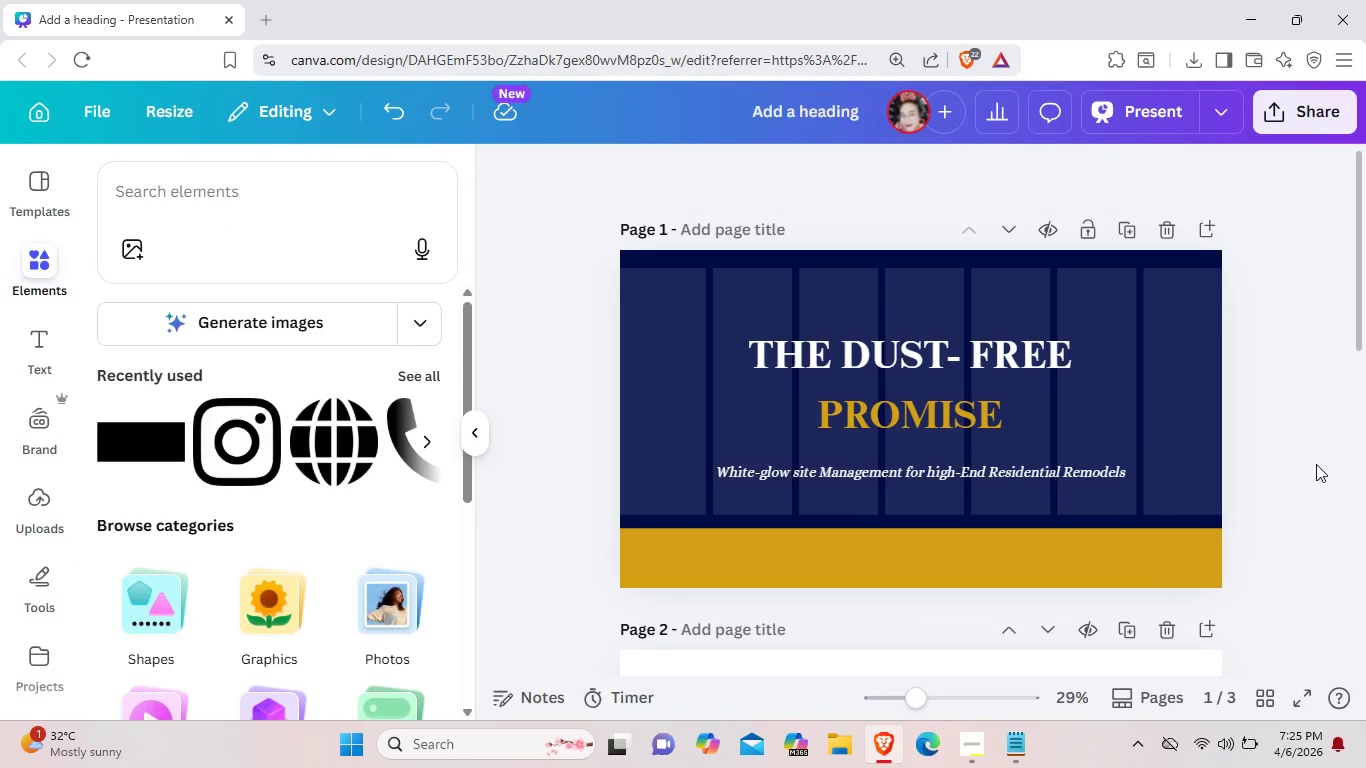 
scroll: coordinate [973, 611], scroll_direction: down, amount: 1.0
 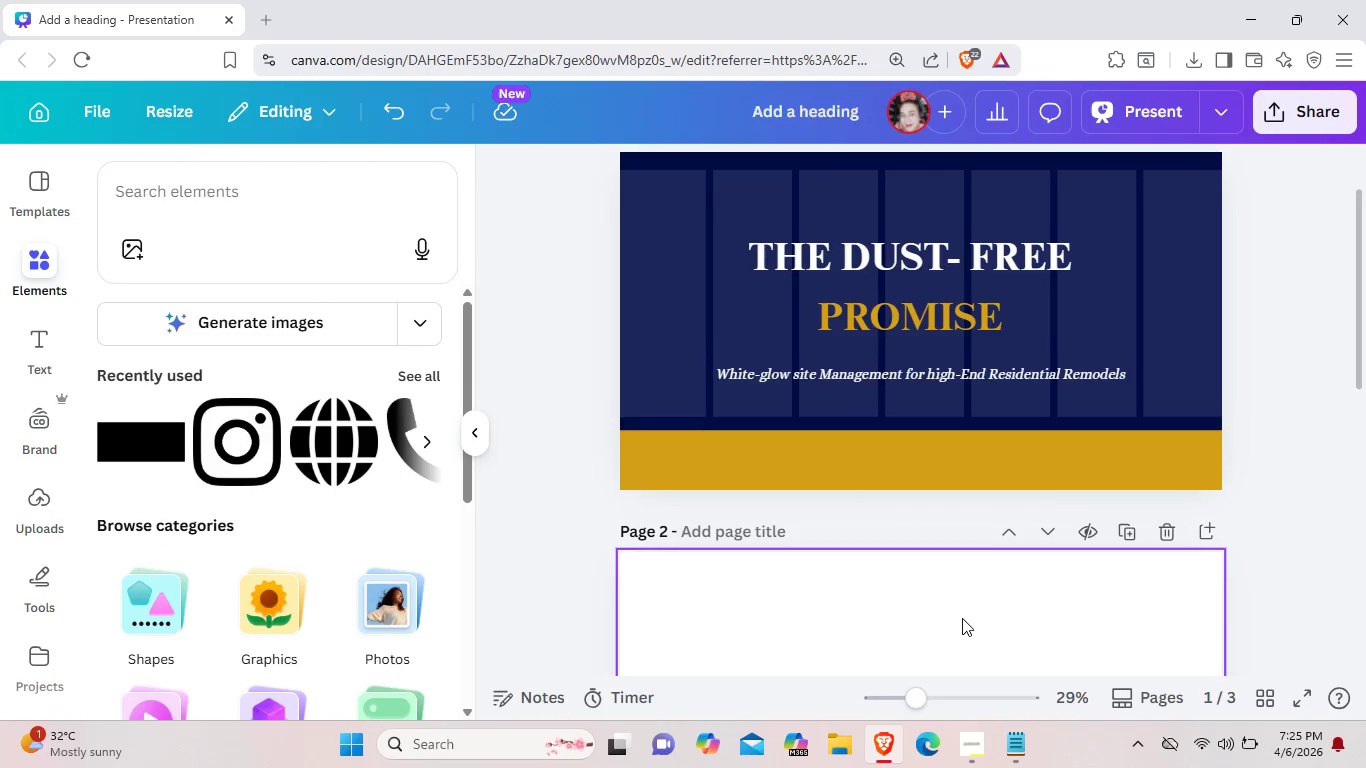 
scroll: coordinate [962, 618], scroll_direction: up, amount: 1.0
 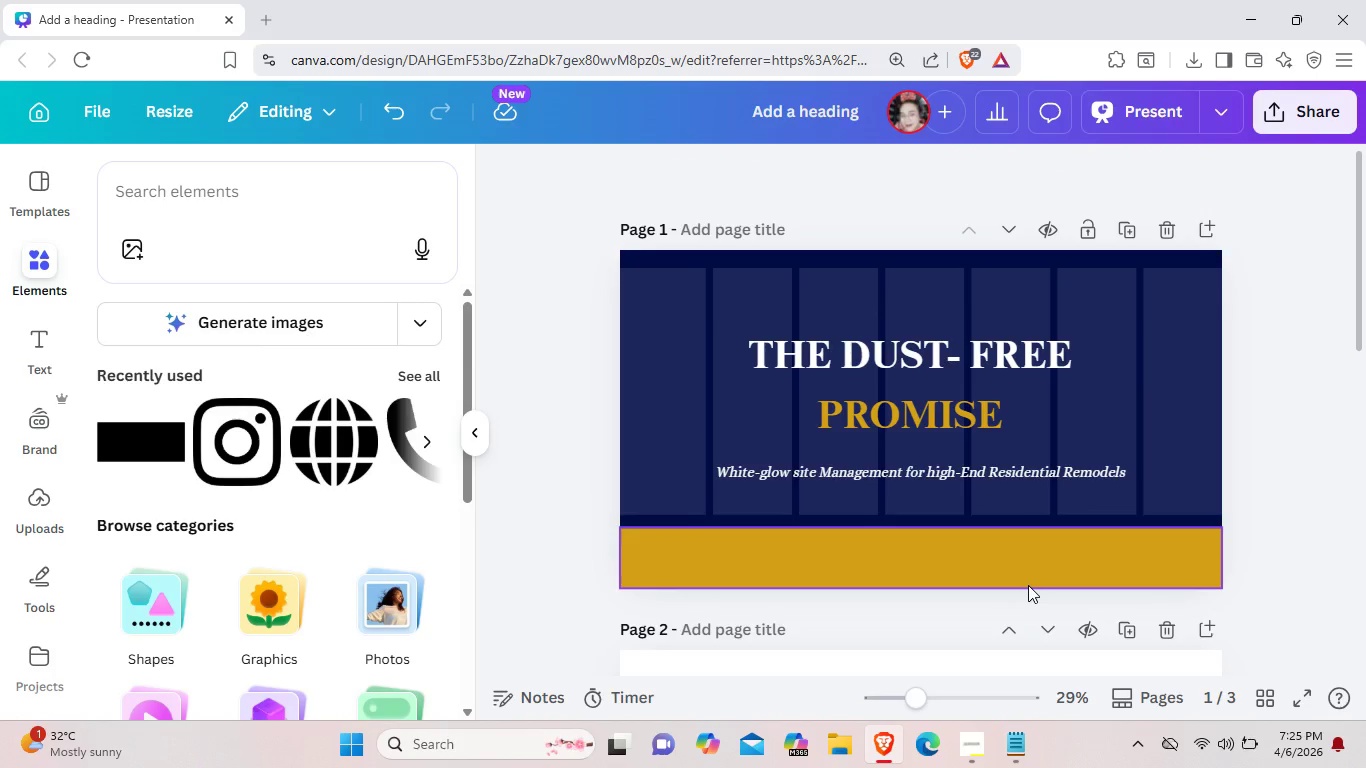 
wait(12.44)
 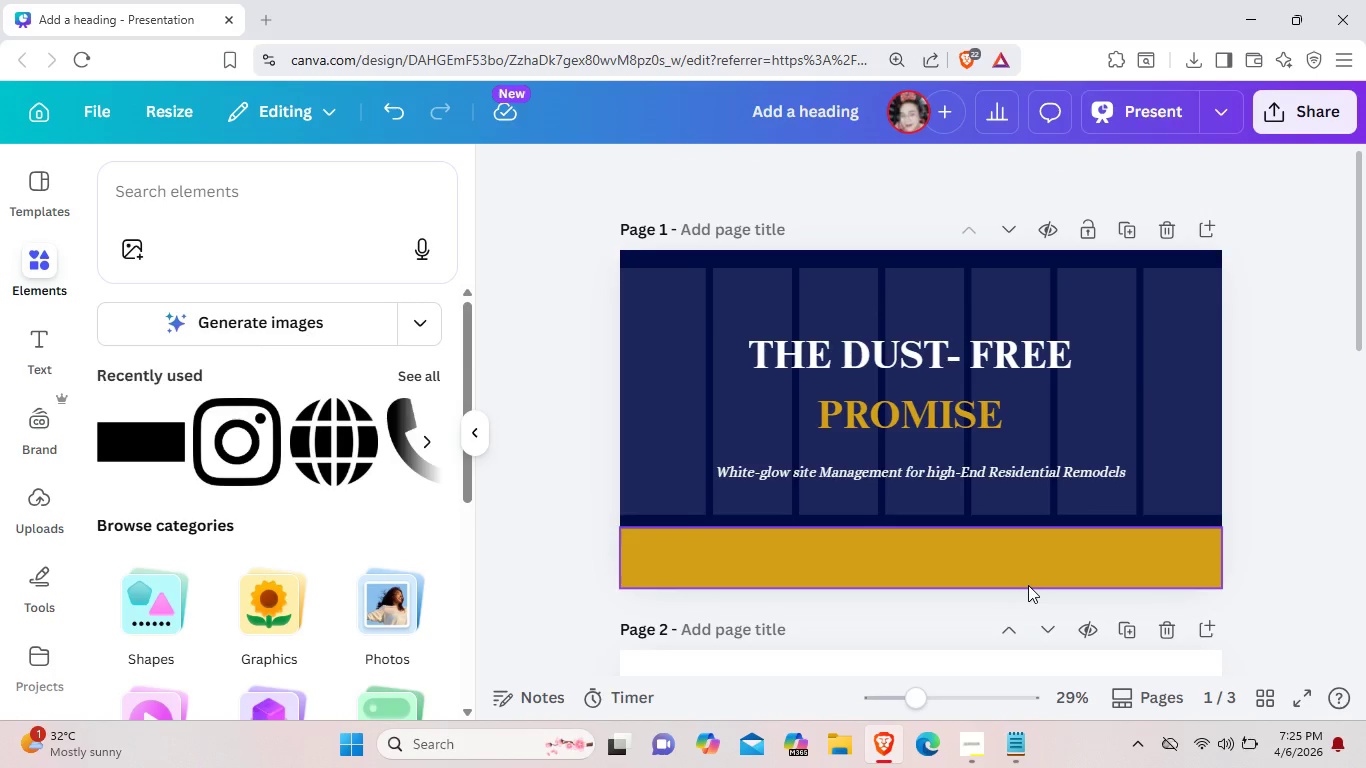 
left_click([39, 354])
 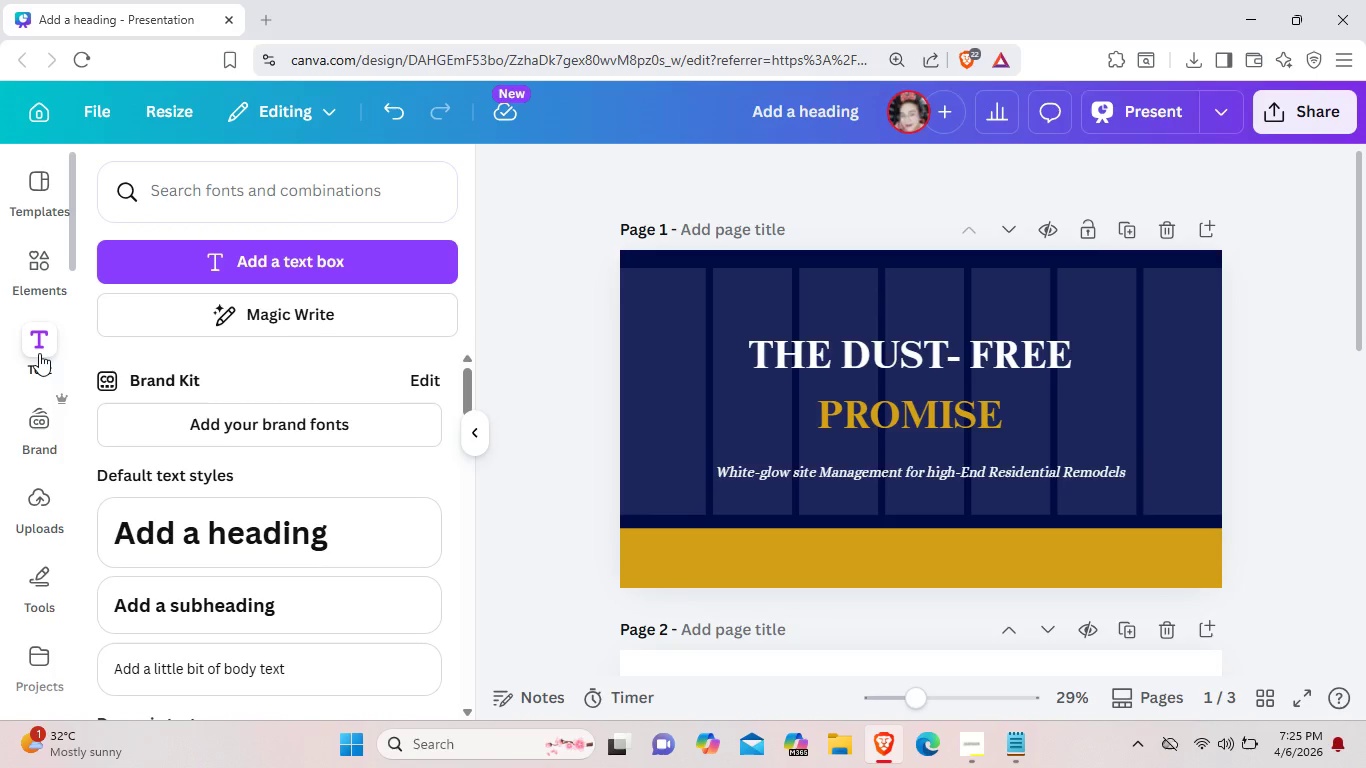 
wait(7.05)
 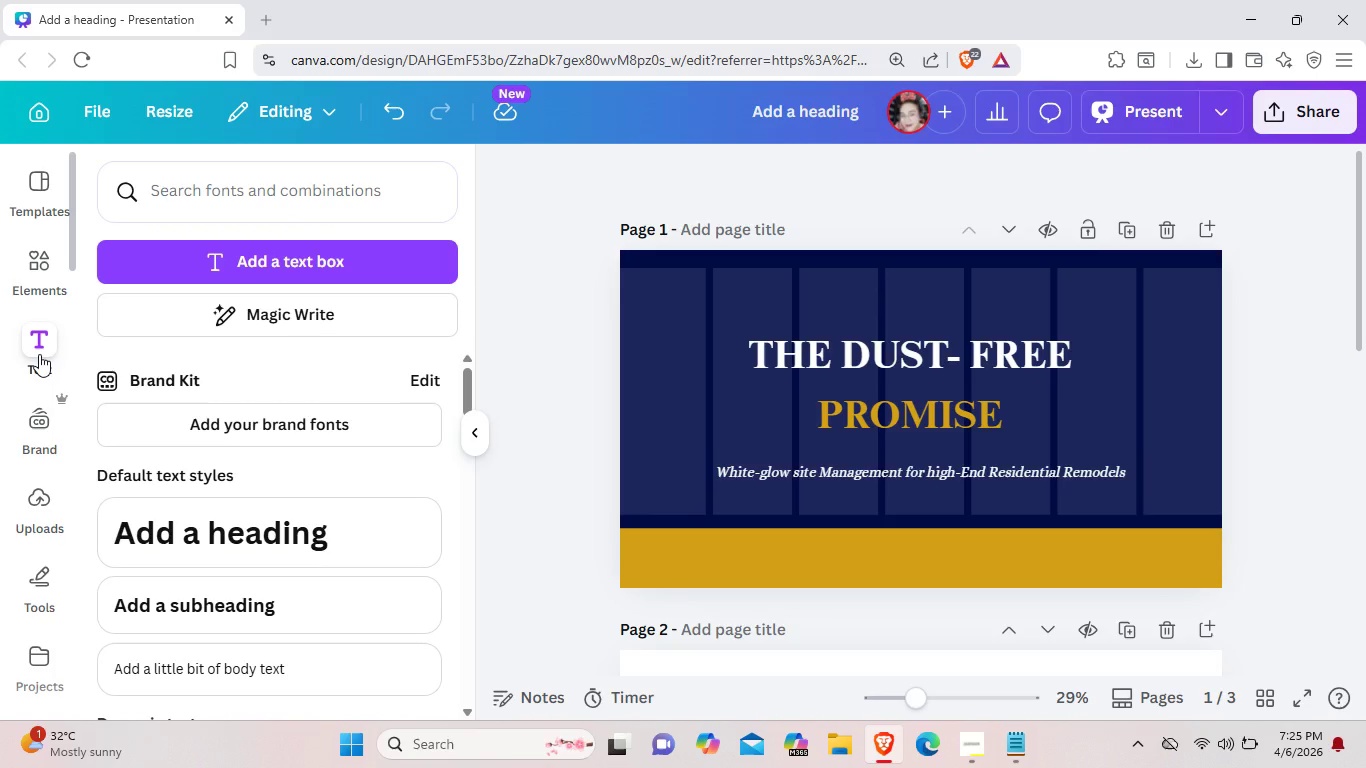 
left_click([287, 676])
 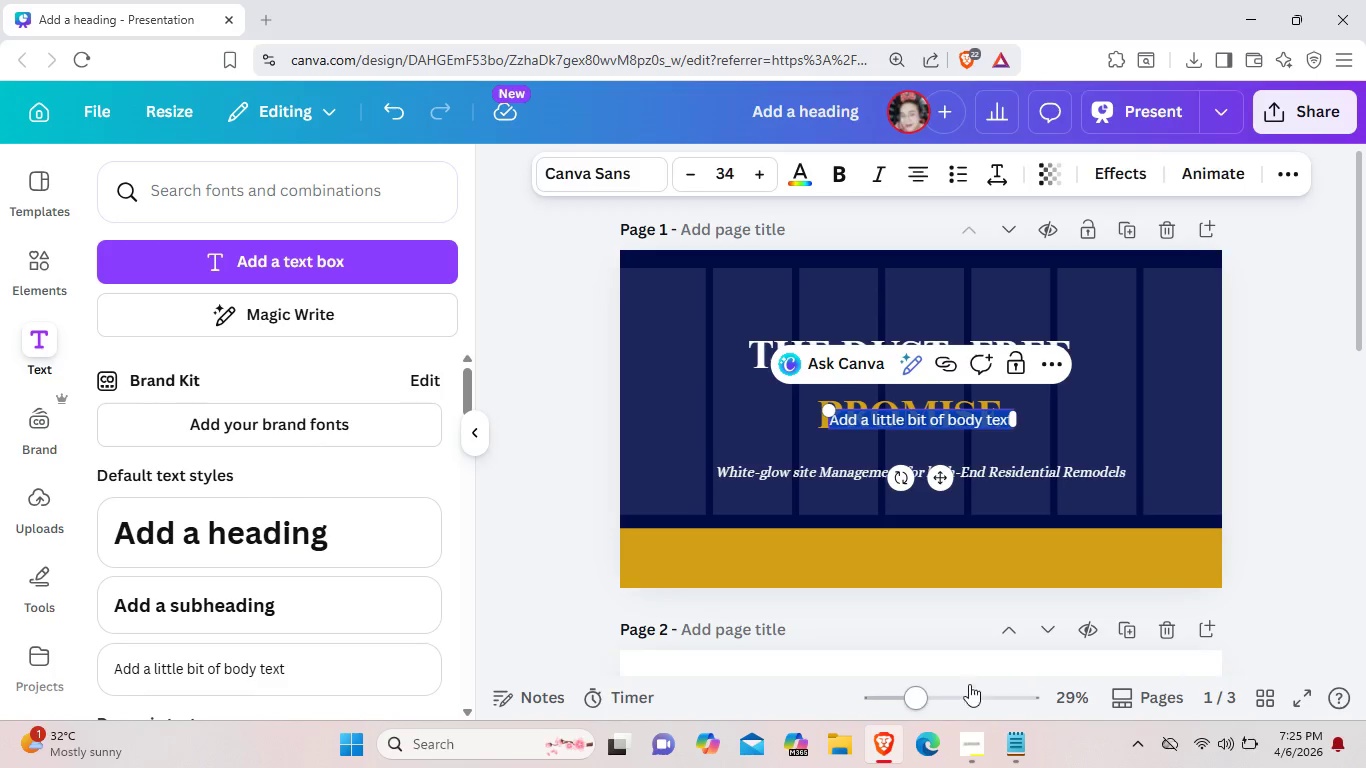 
left_click([959, 691])
 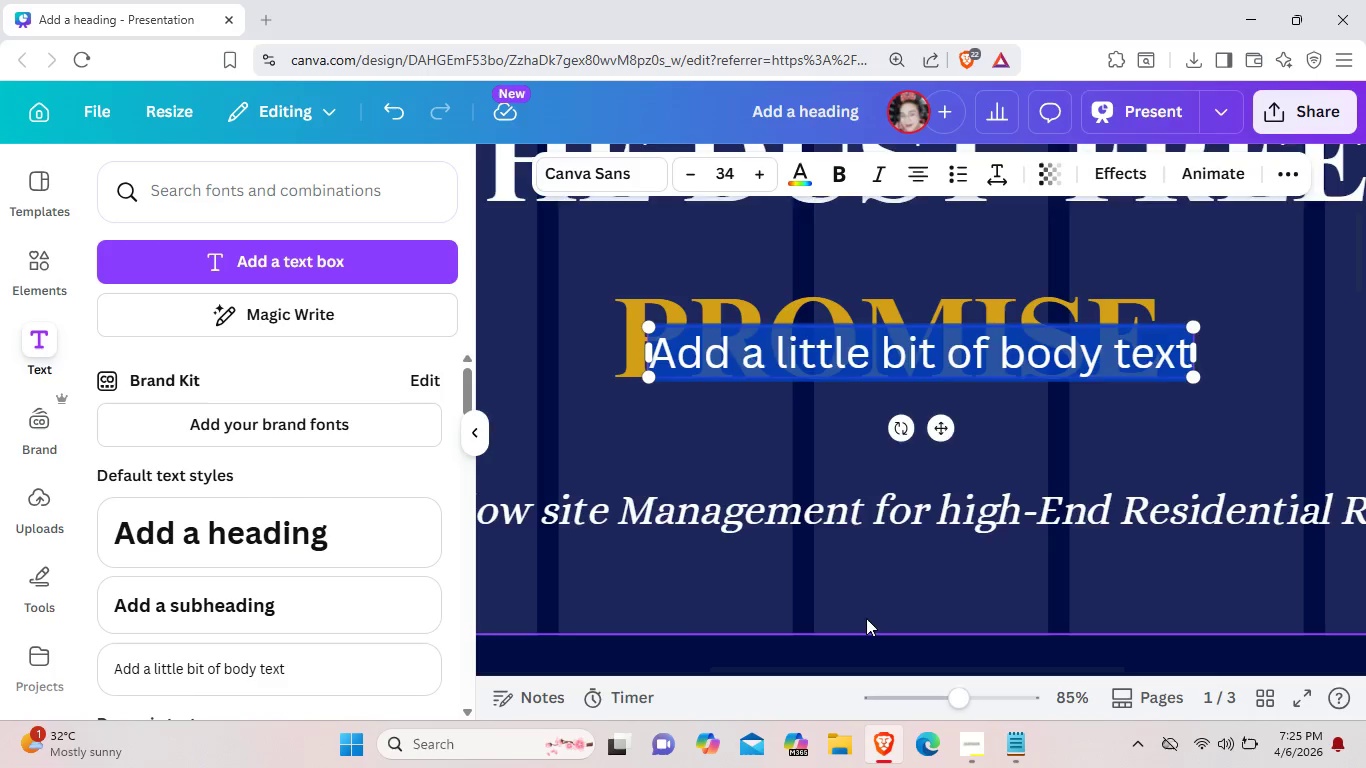 
scroll: coordinate [865, 617], scroll_direction: none, amount: 0.0
 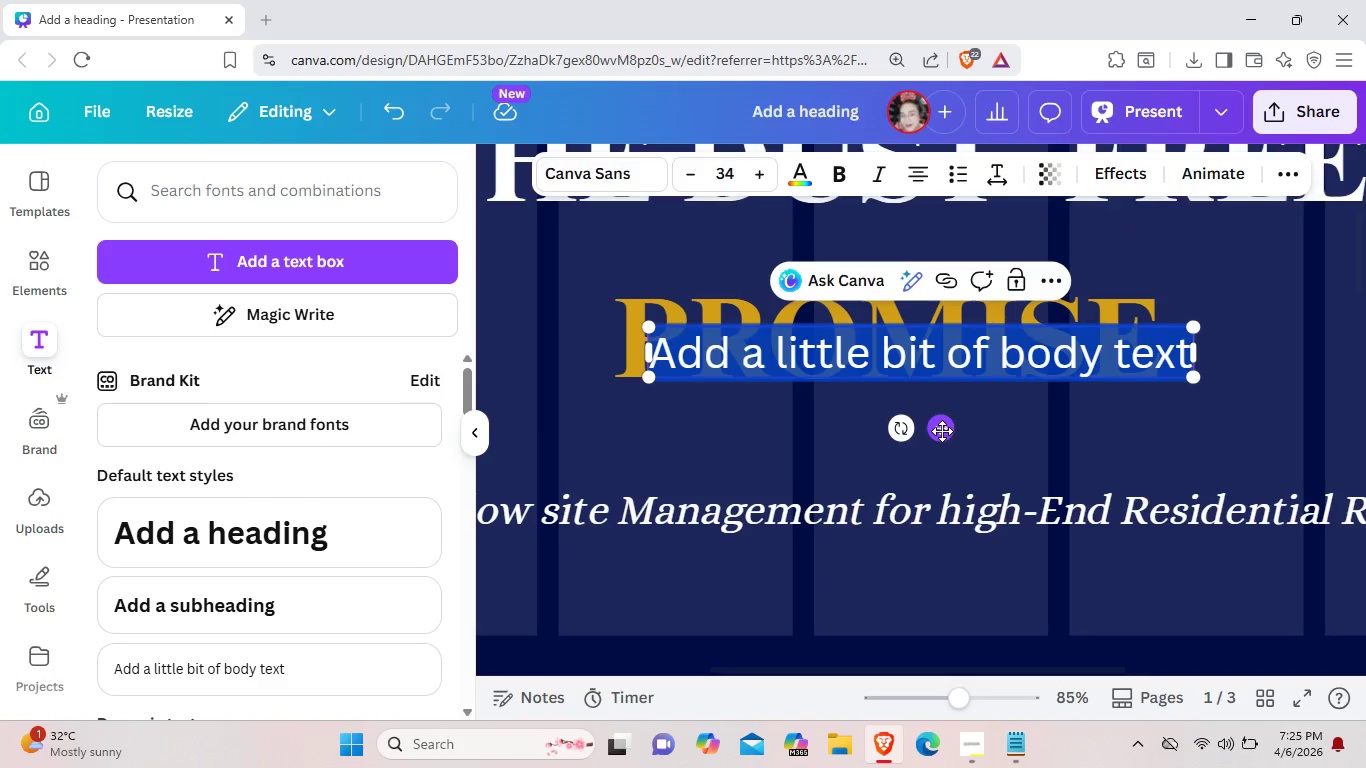 
left_click_drag(start_coordinate=[942, 431], to_coordinate=[845, 593])
 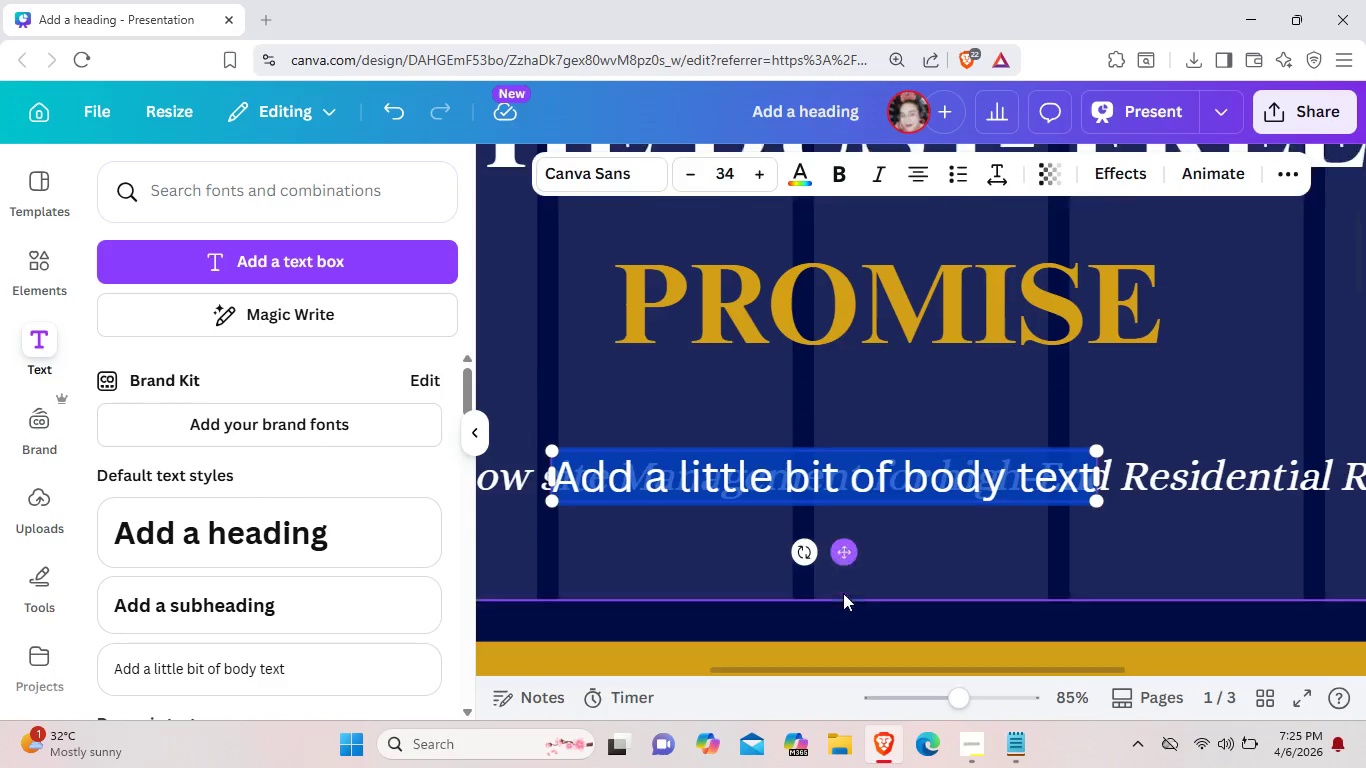 
scroll: coordinate [843, 593], scroll_direction: down, amount: 3.0
 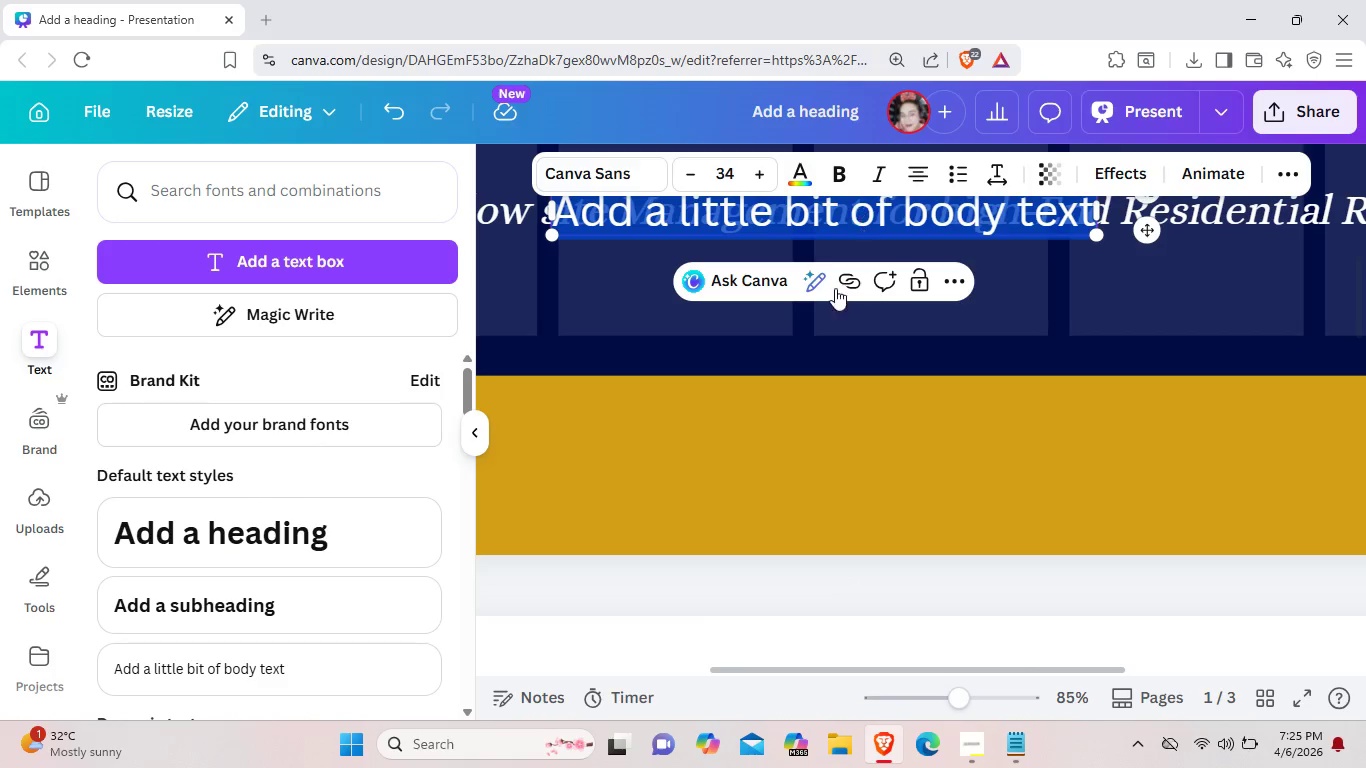 
scroll: coordinate [809, 362], scroll_direction: up, amount: 1.0
 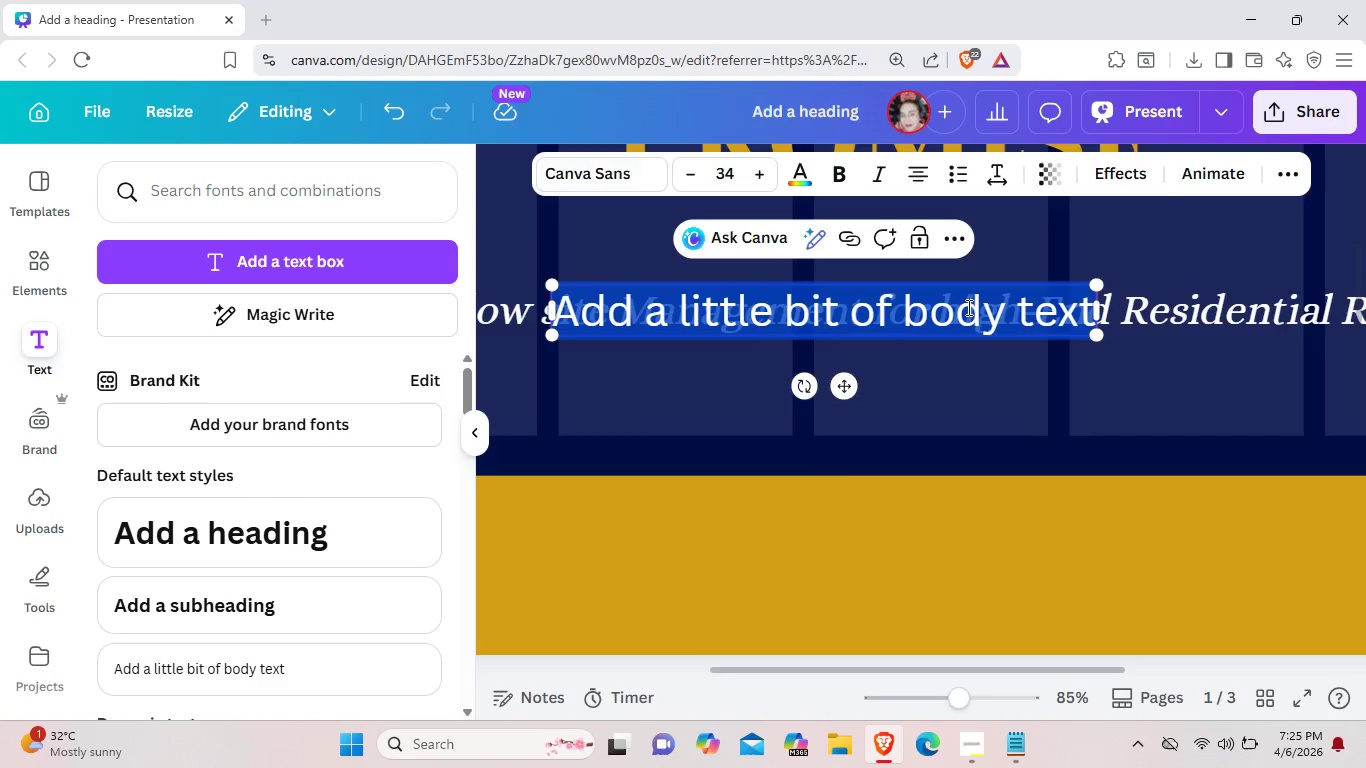 
left_click([999, 326])
 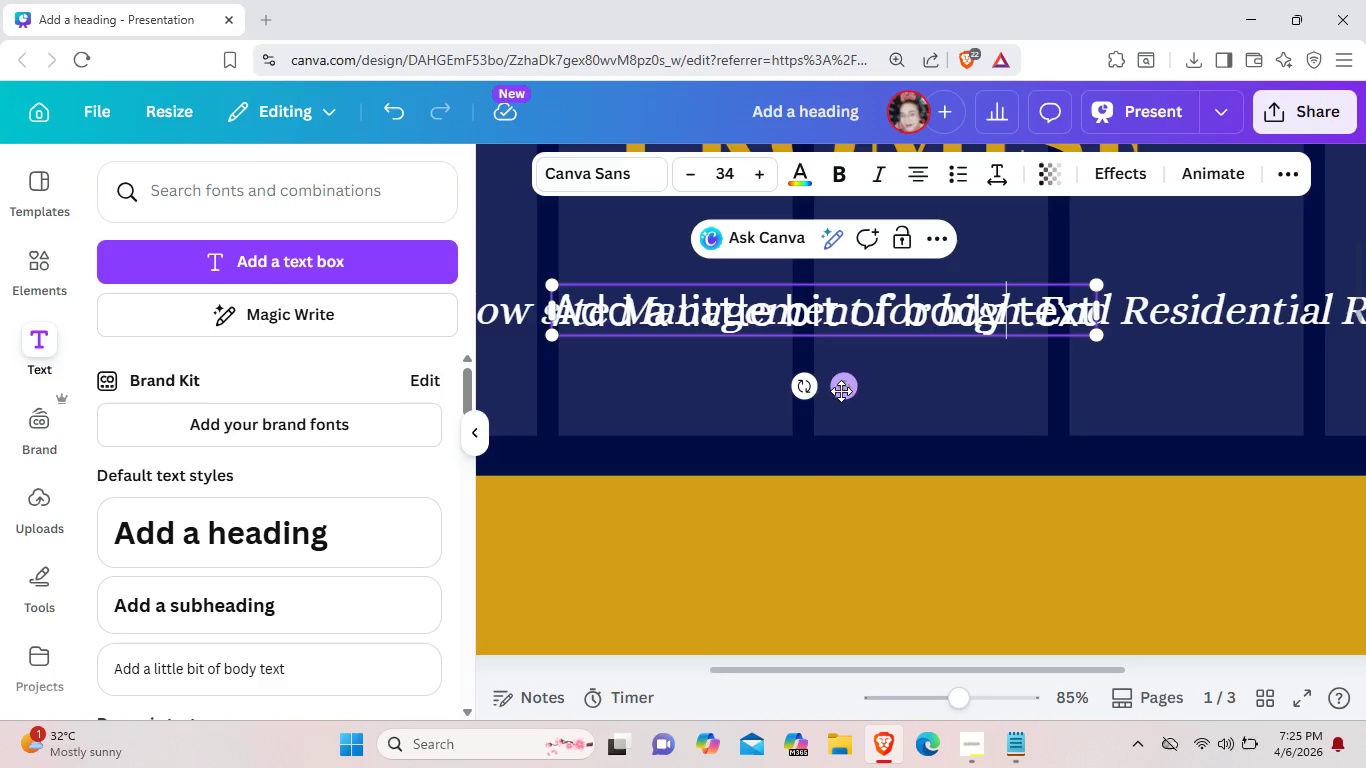 
left_click_drag(start_coordinate=[842, 393], to_coordinate=[805, 630])
 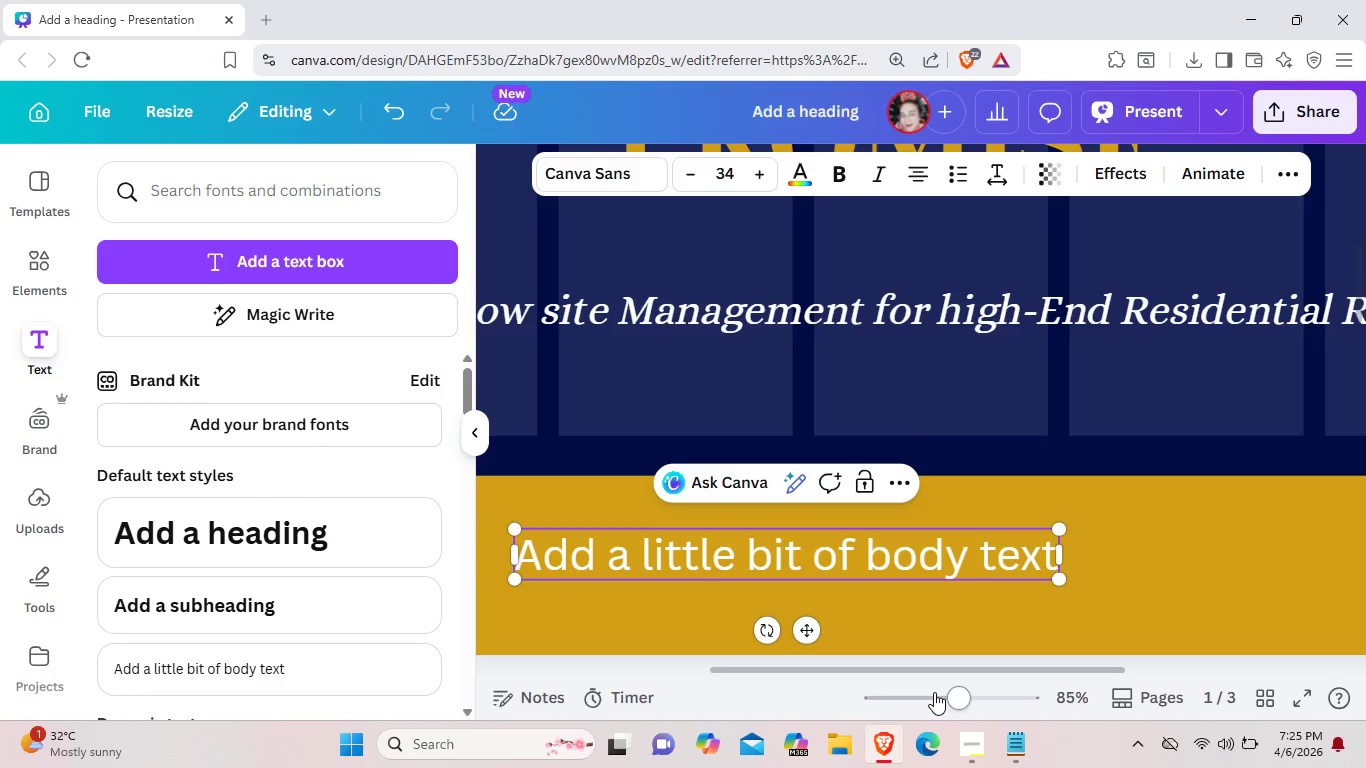 
left_click([934, 692])
 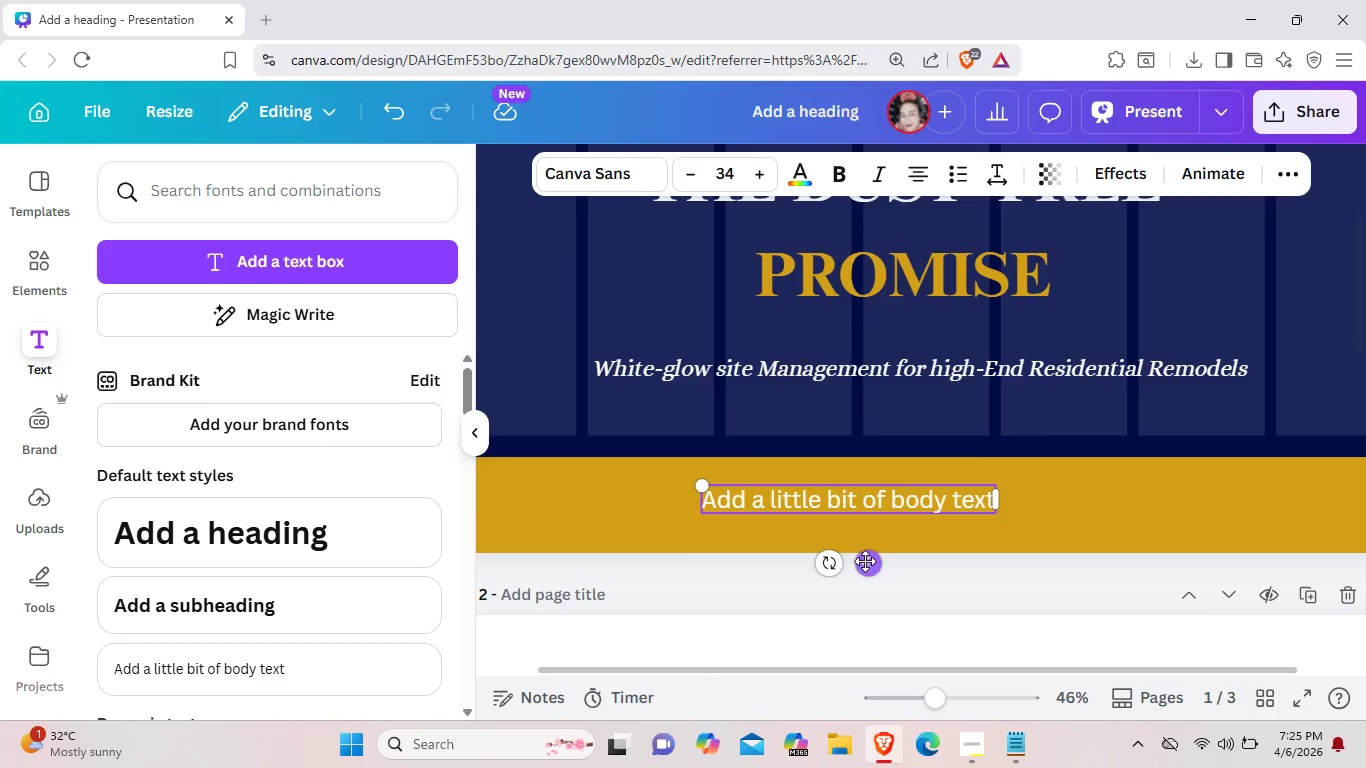 
left_click_drag(start_coordinate=[864, 561], to_coordinate=[674, 561])
 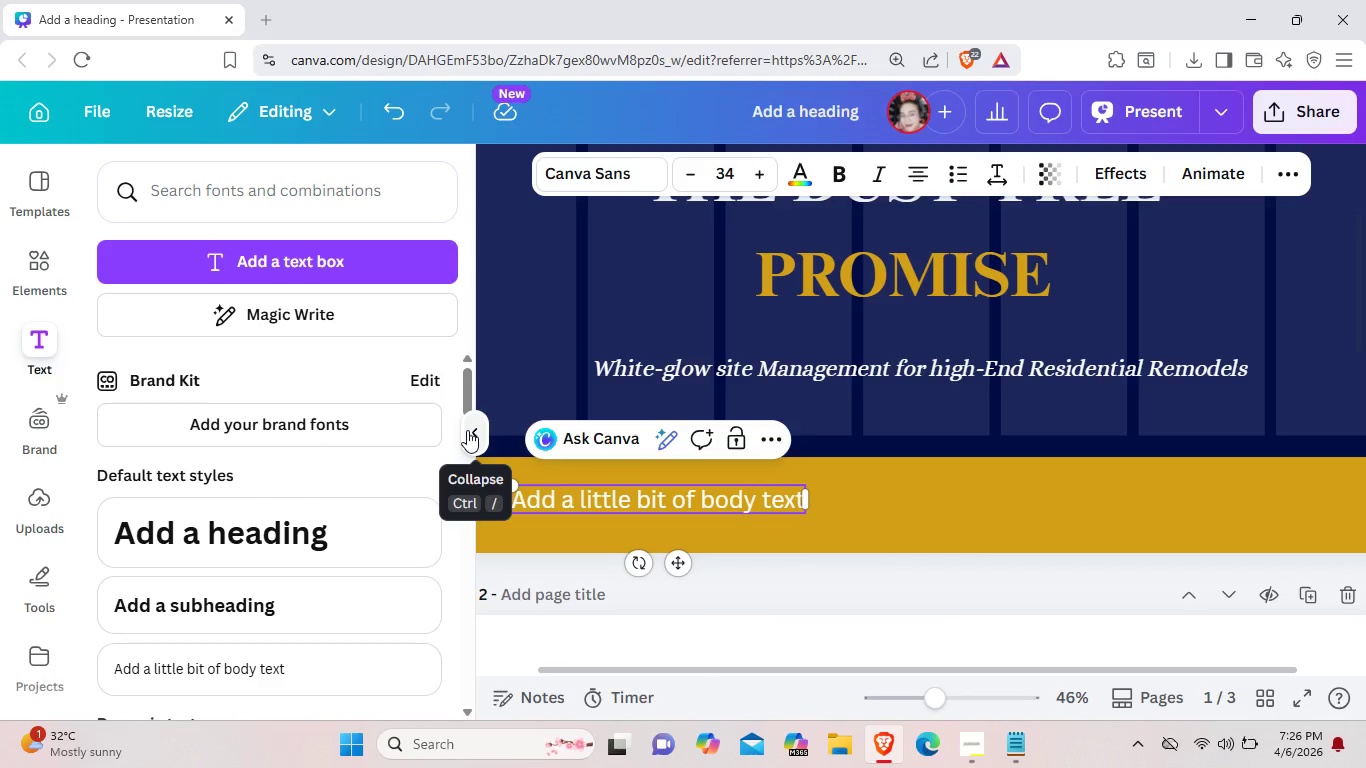 
left_click([467, 430])
 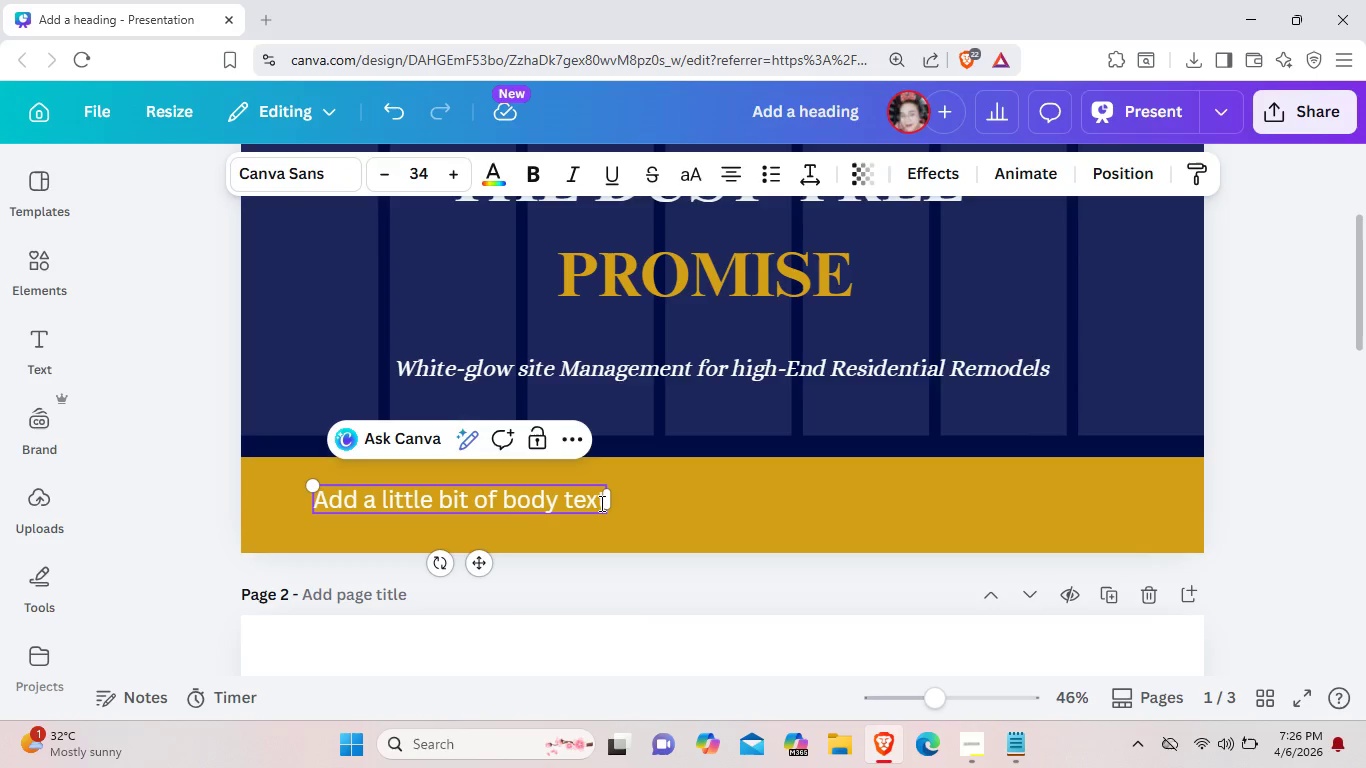 
left_click([600, 503])
 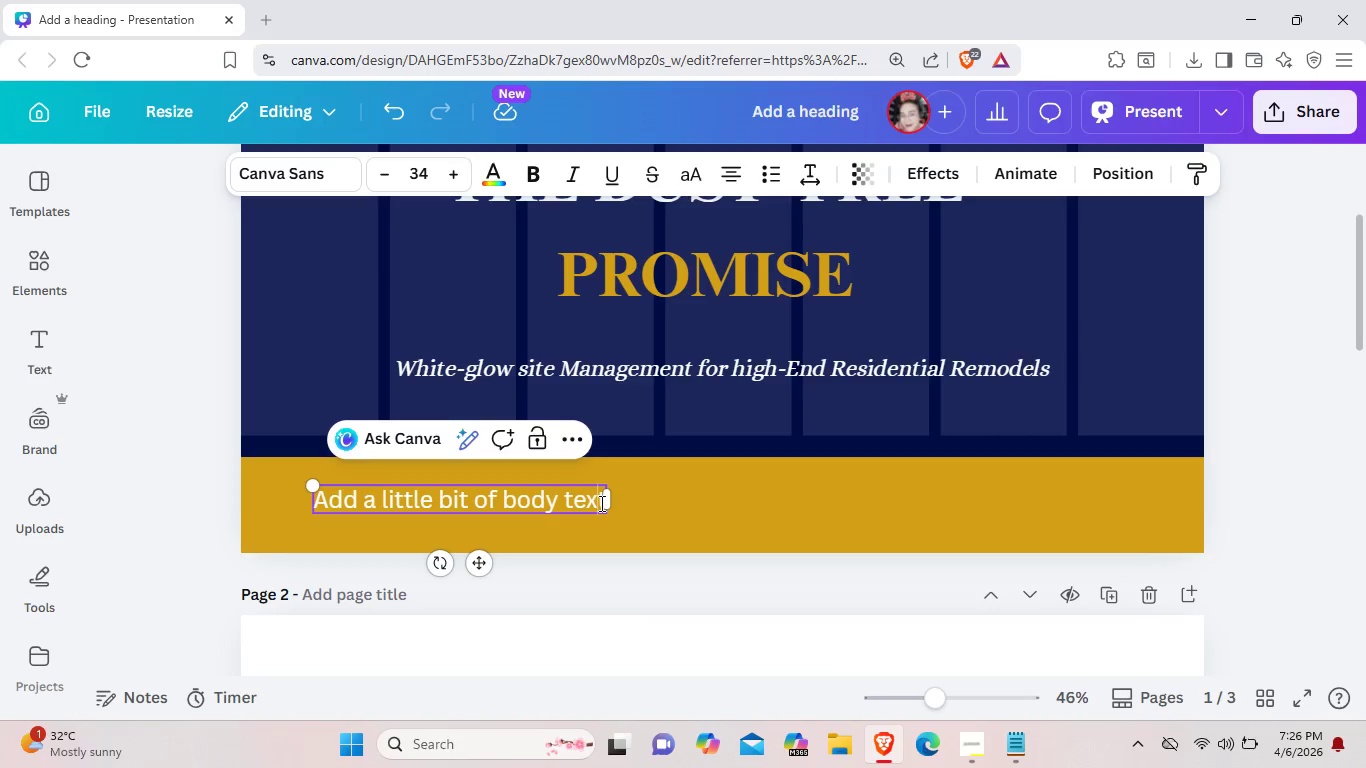 
key(Backspace)
 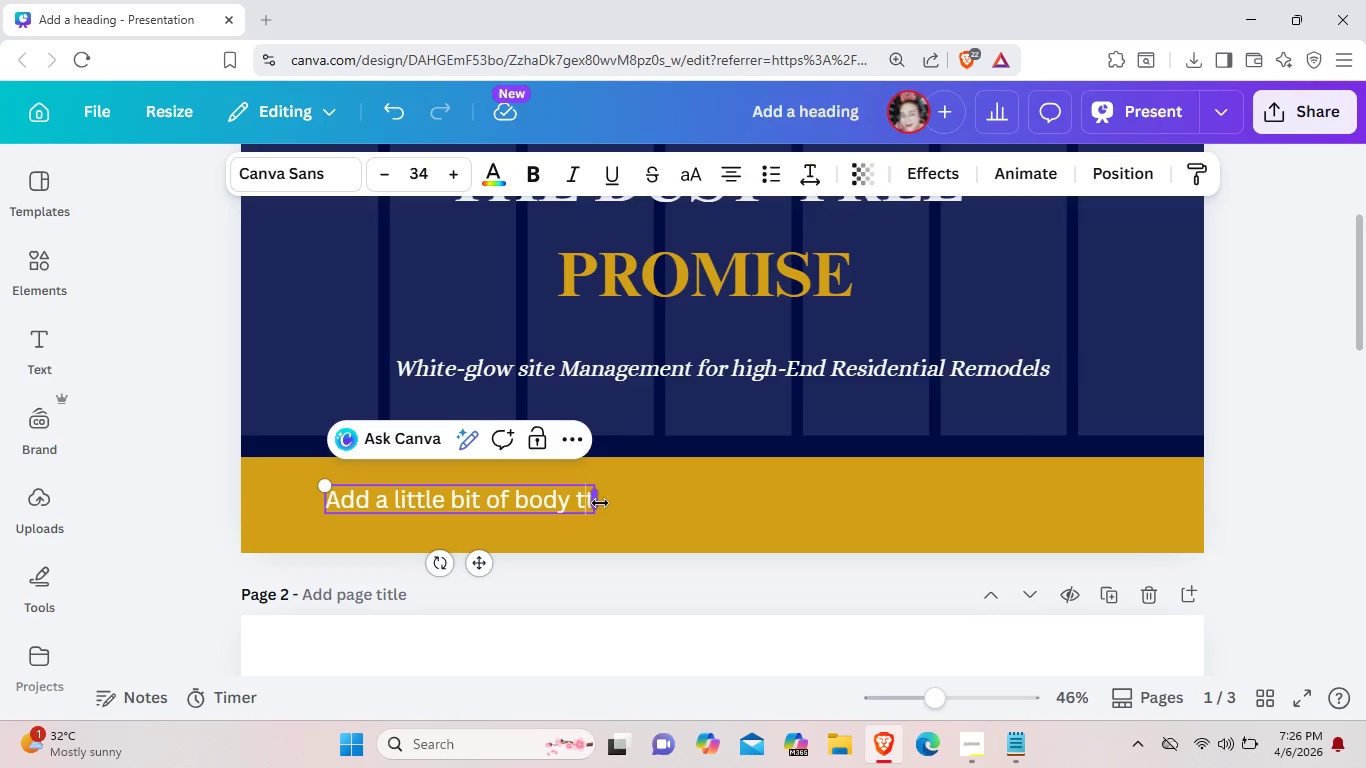 
key(Backspace)
 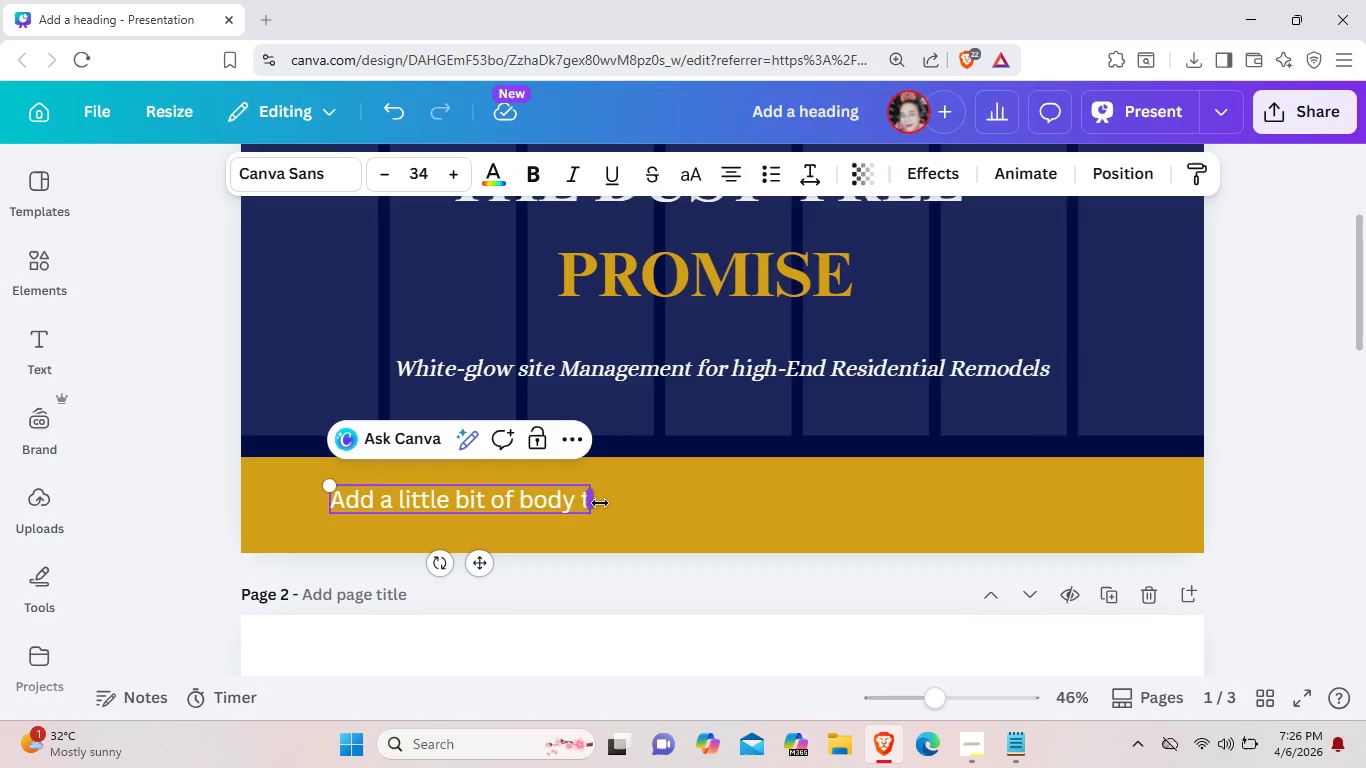 
key(Backspace)
 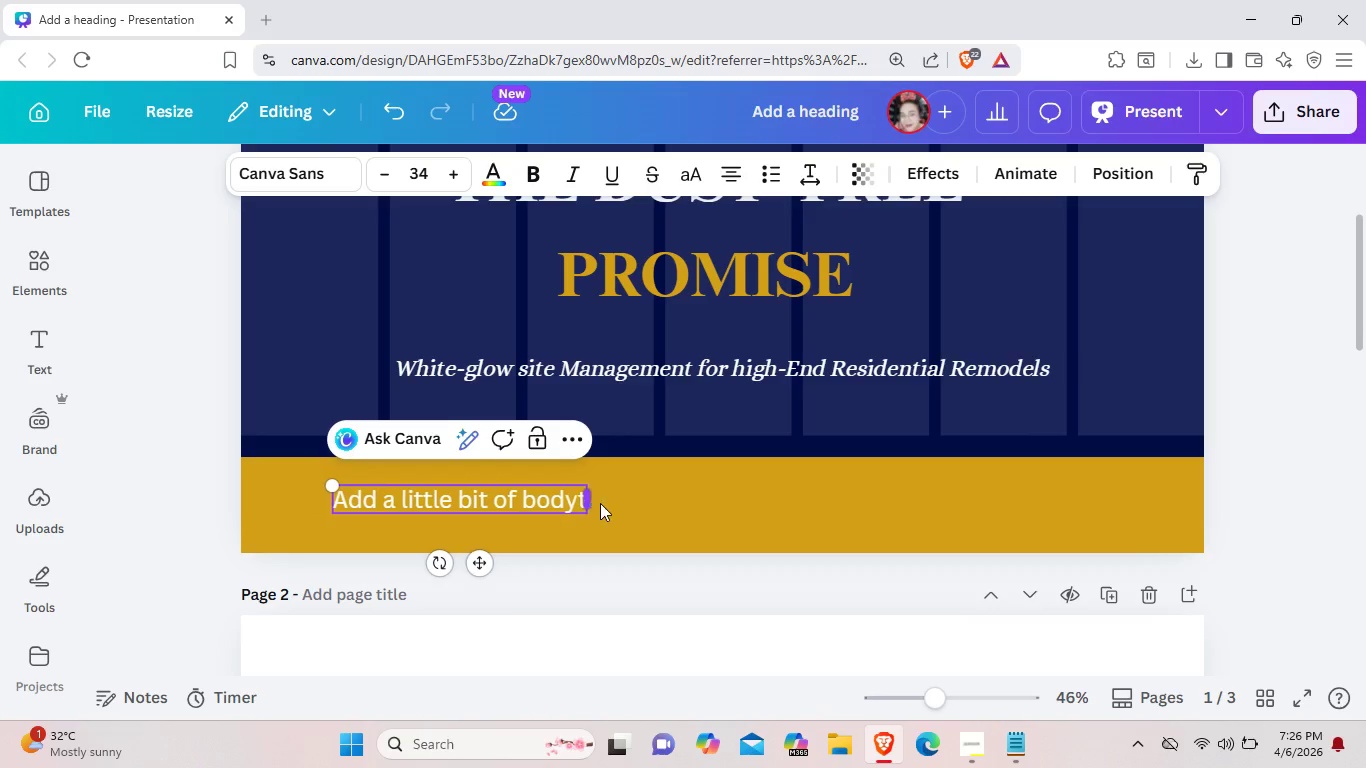 
key(Backspace)
 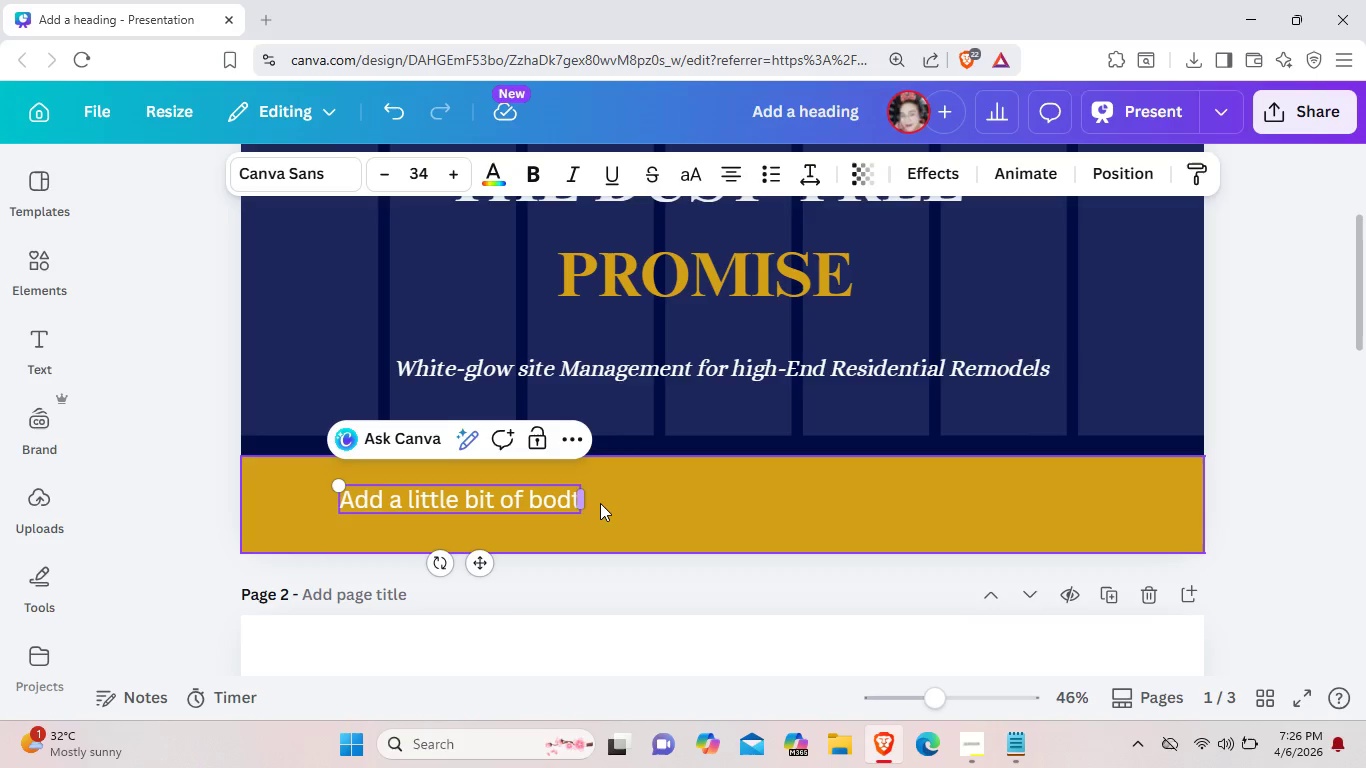 
key(Backspace)
 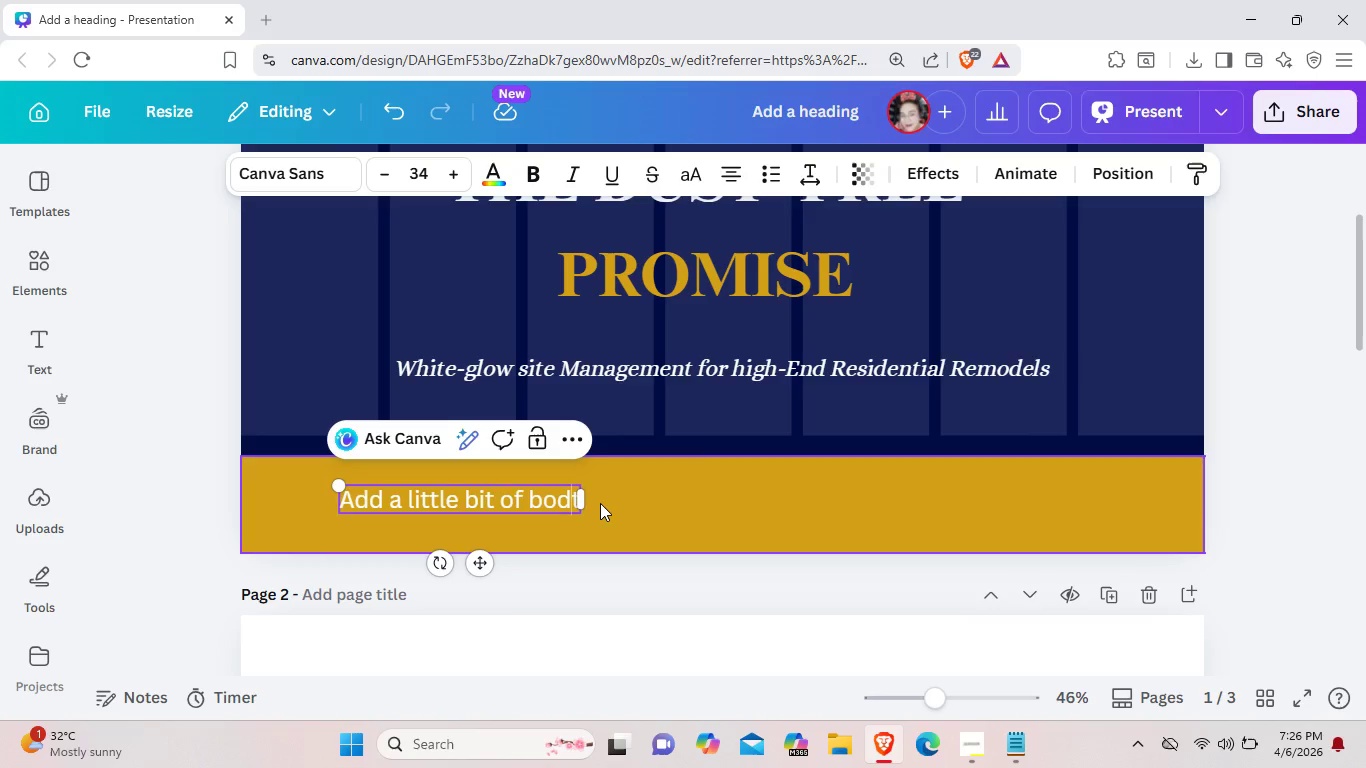 
key(Backspace)
 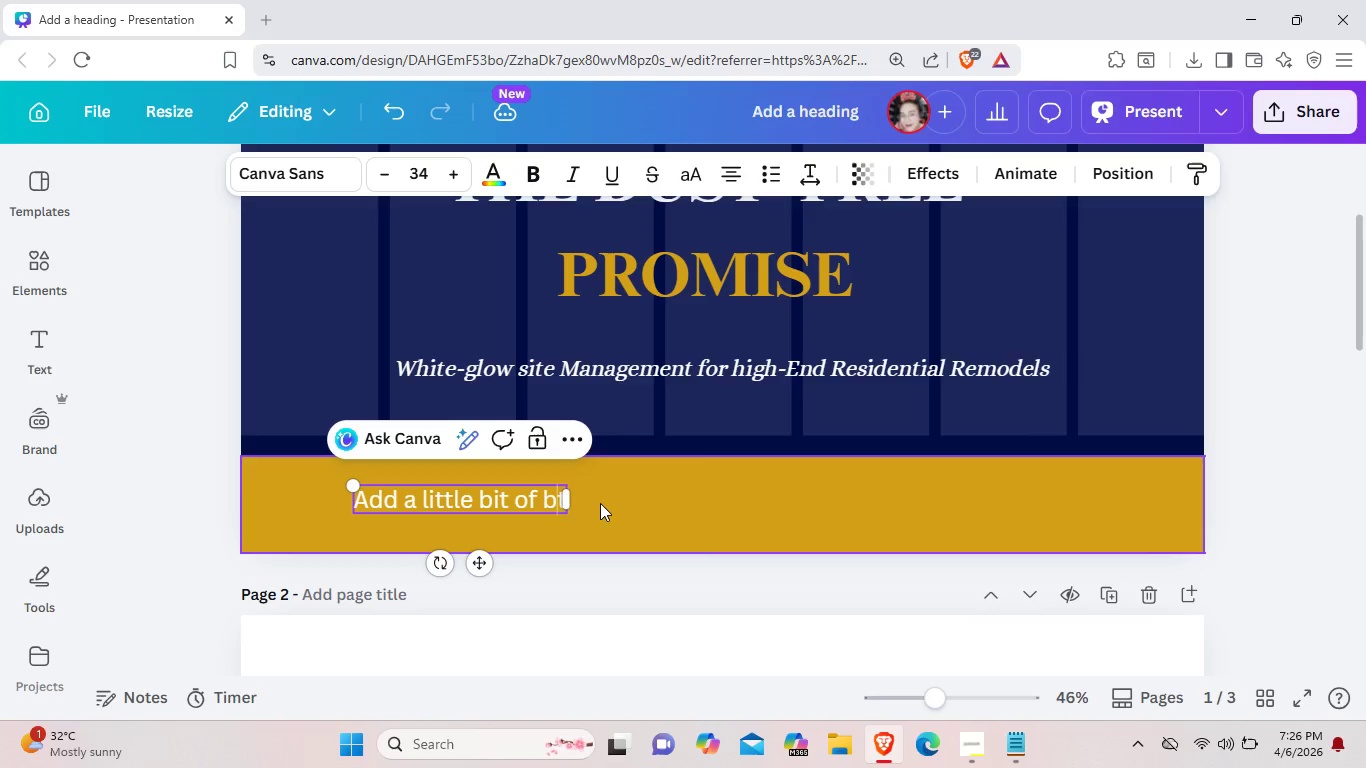 
key(Backspace)
 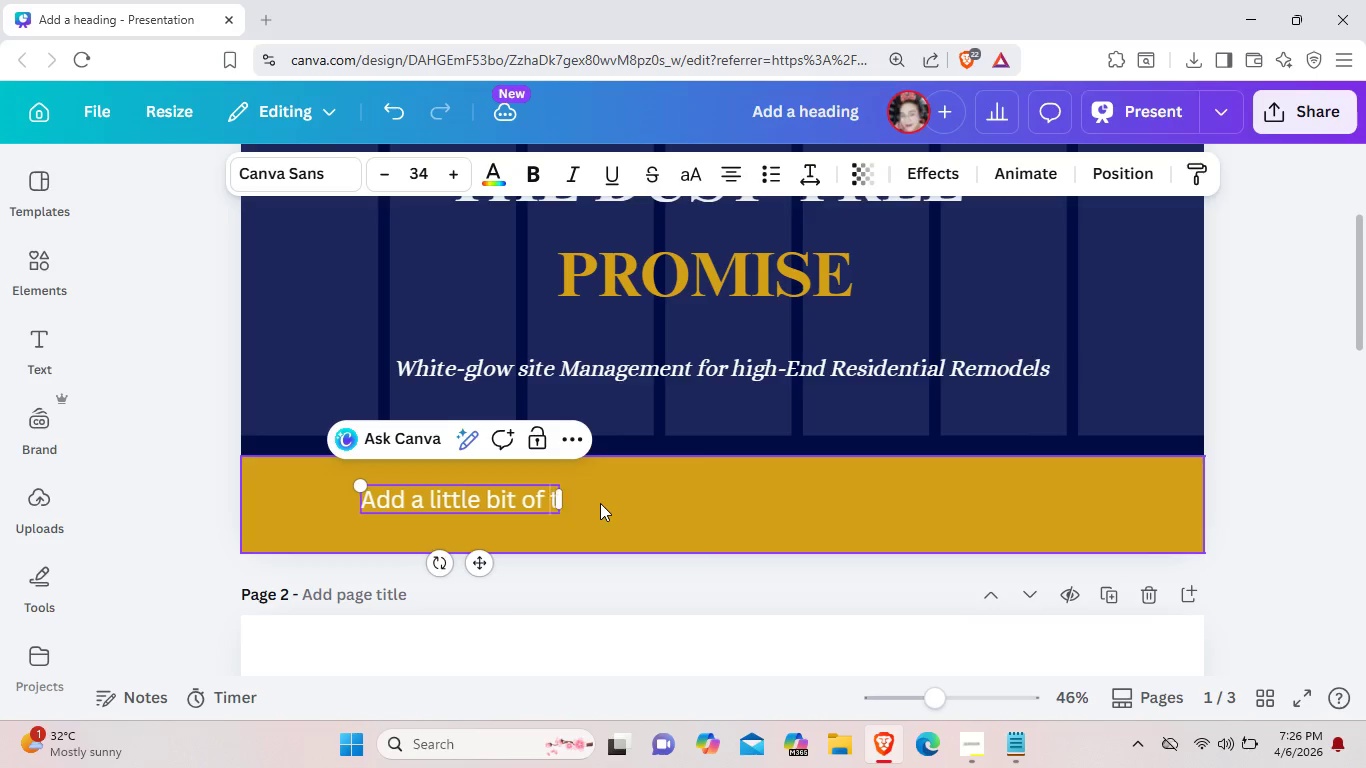 
key(Backspace)
 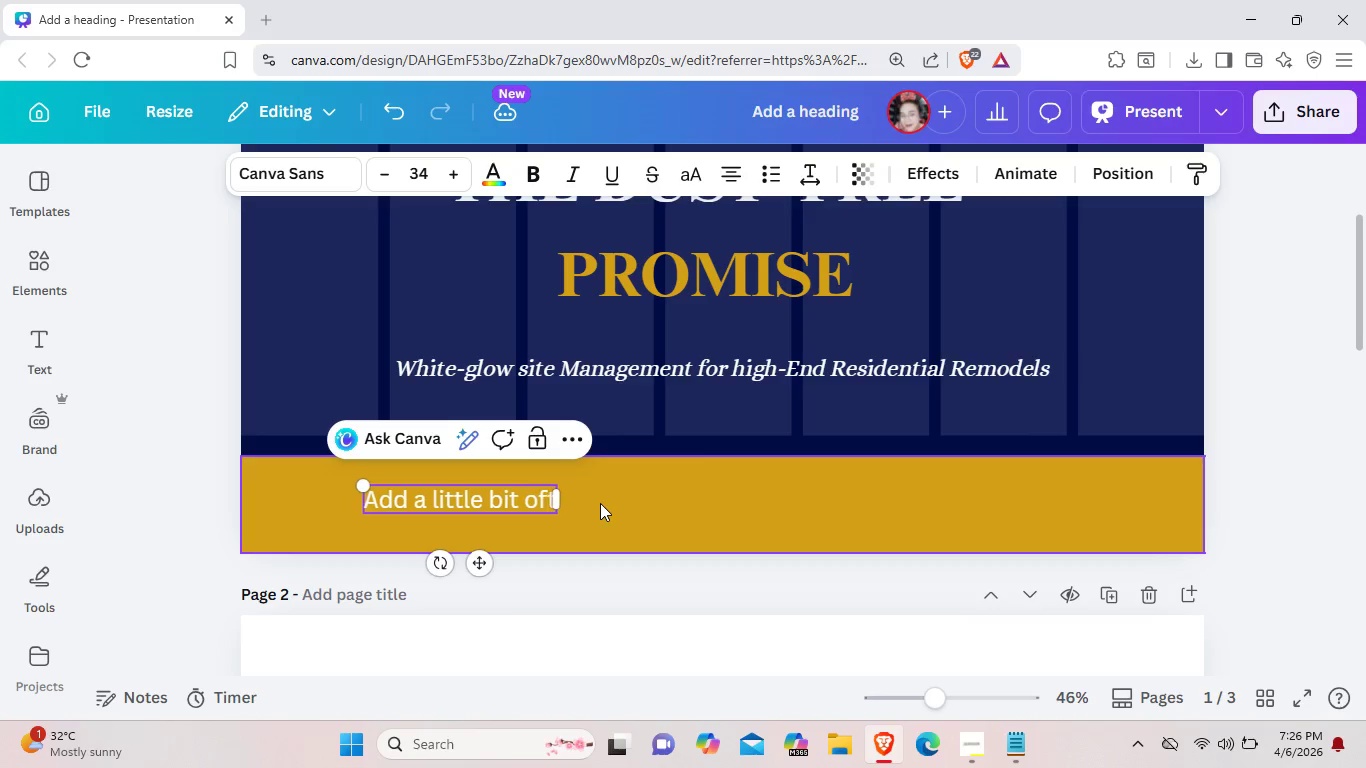 
key(Backspace)
 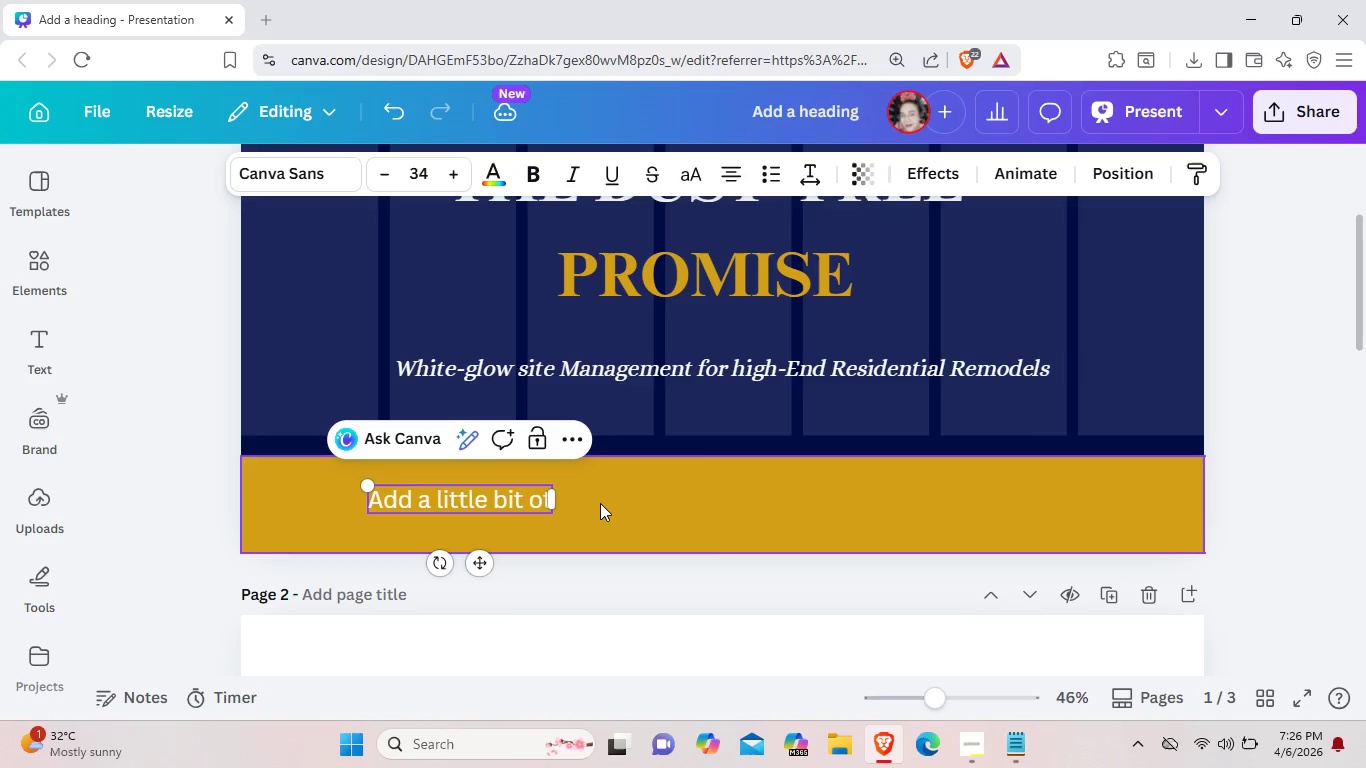 
key(Backspace)
 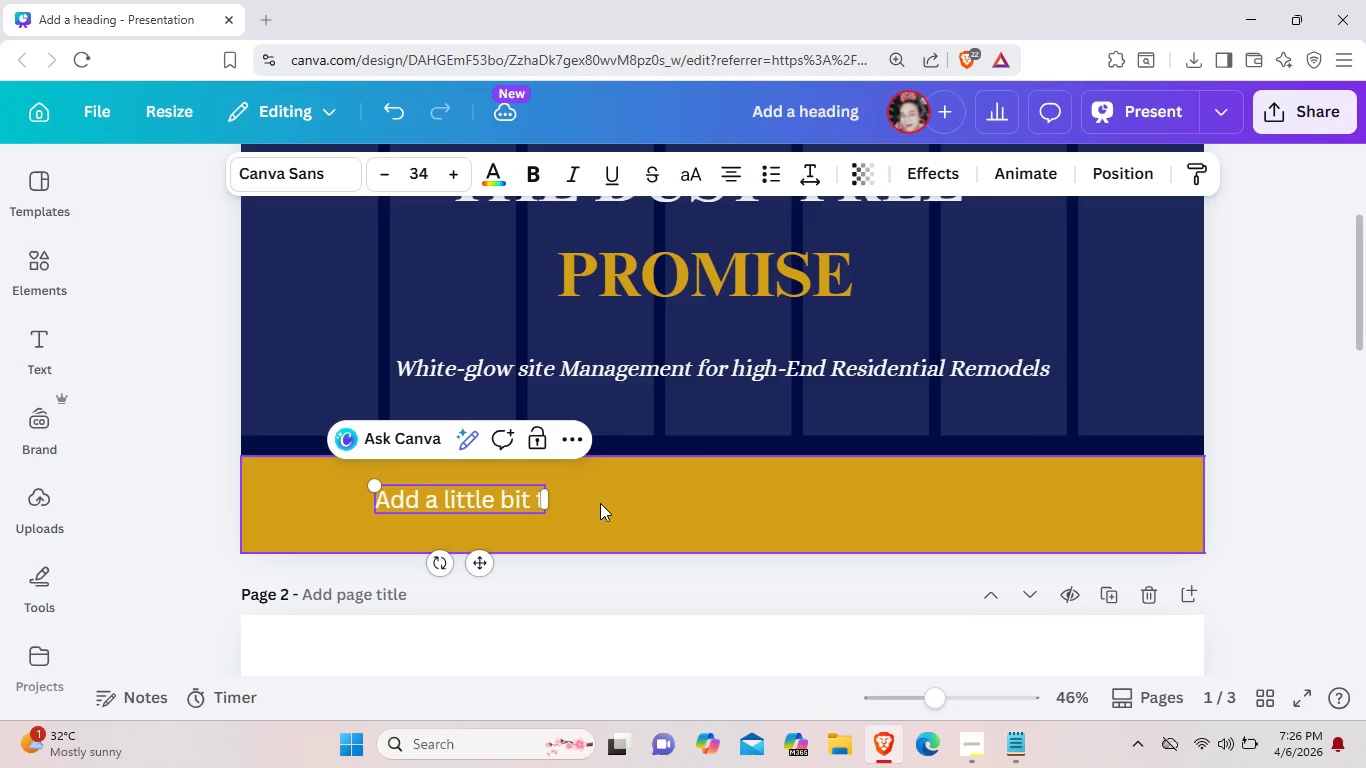 
key(Backspace)
 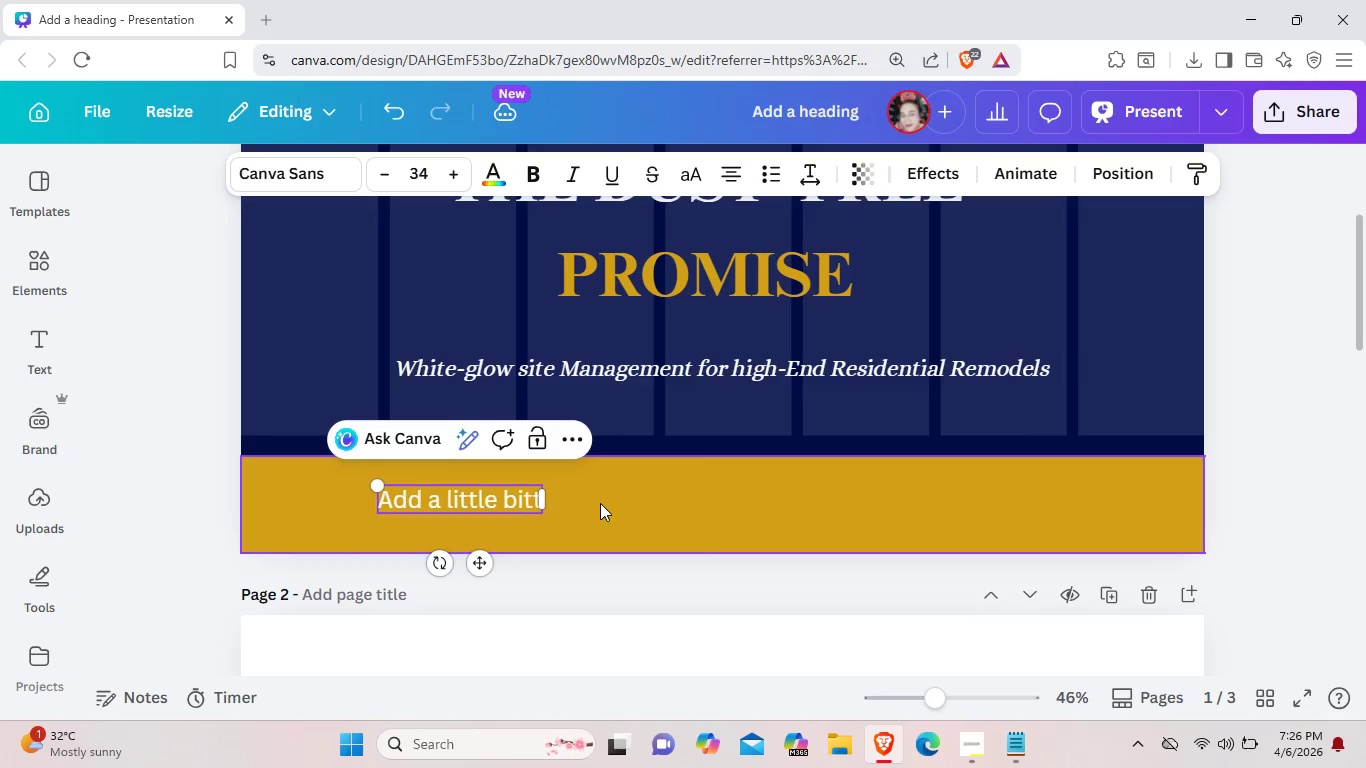 
key(Backspace)
 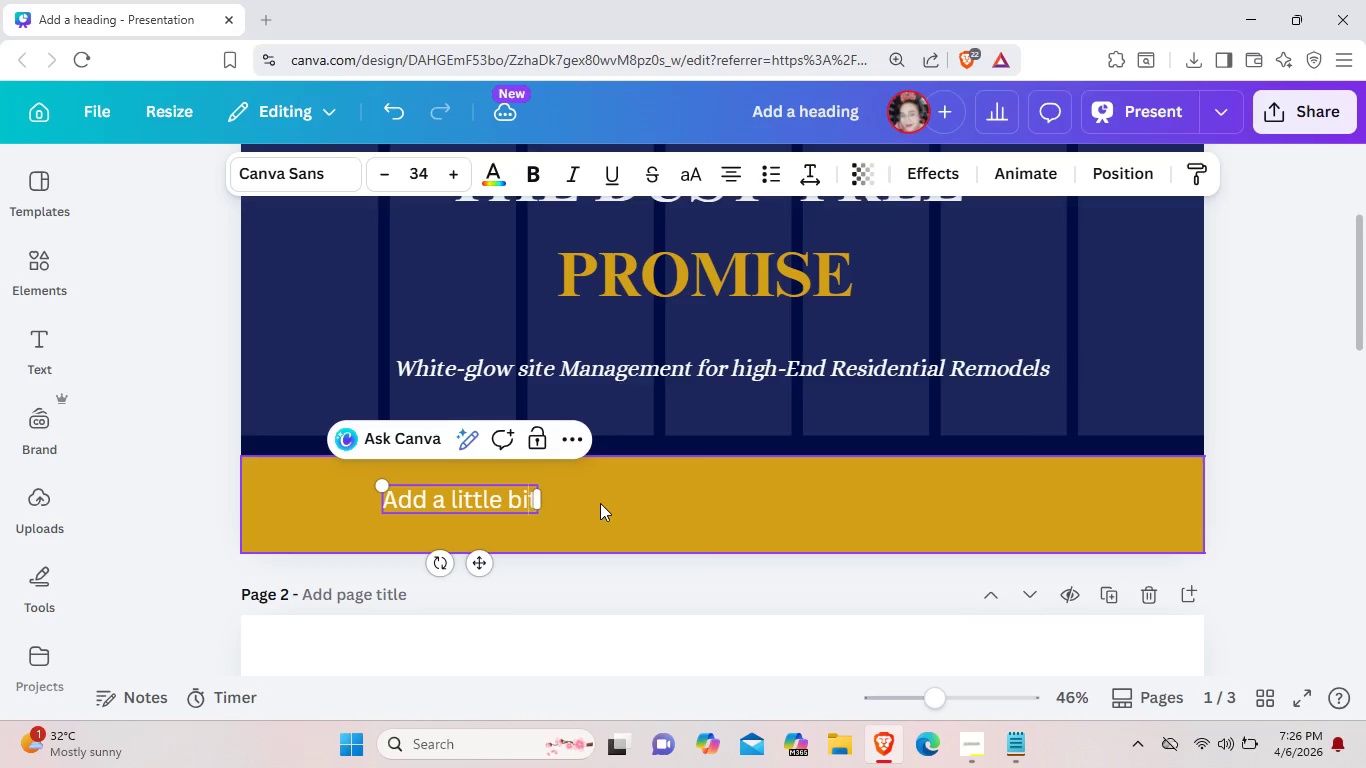 
key(Backspace)
 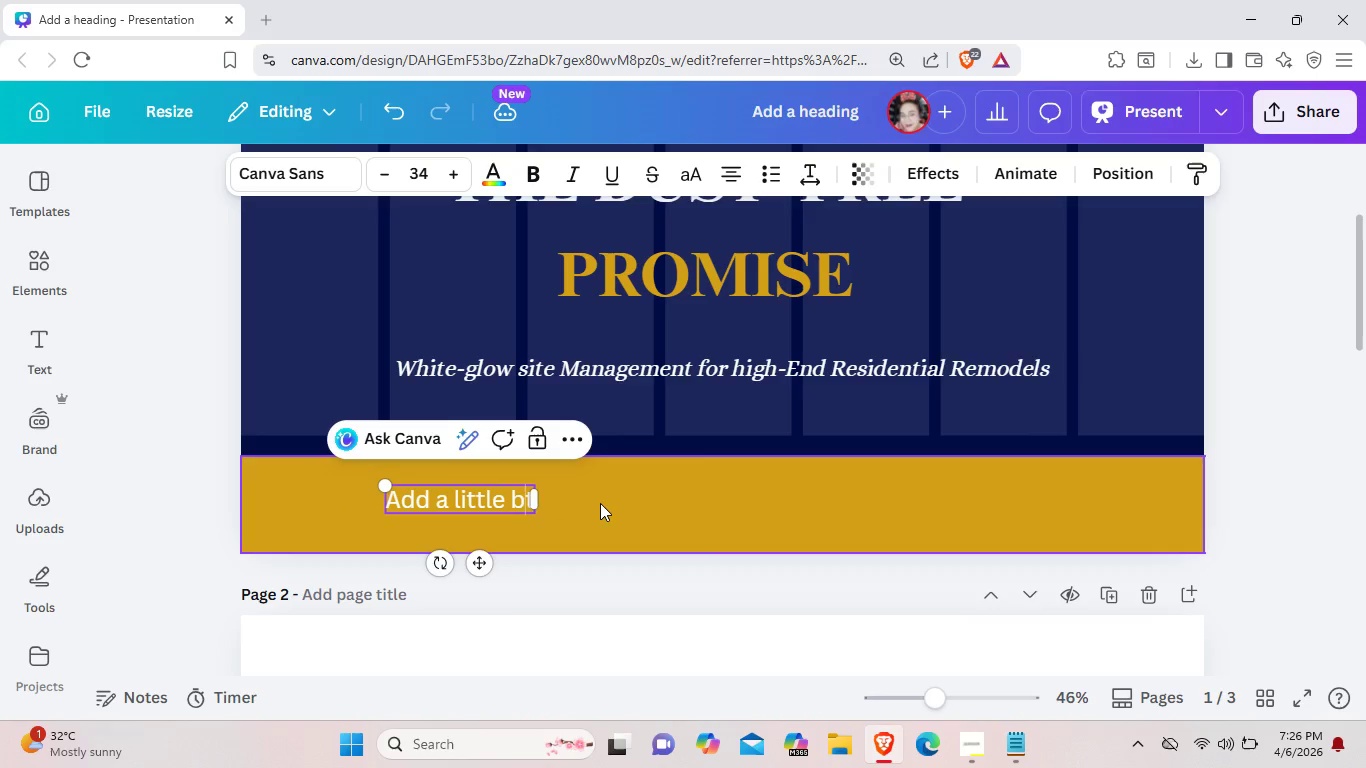 
key(Backspace)
 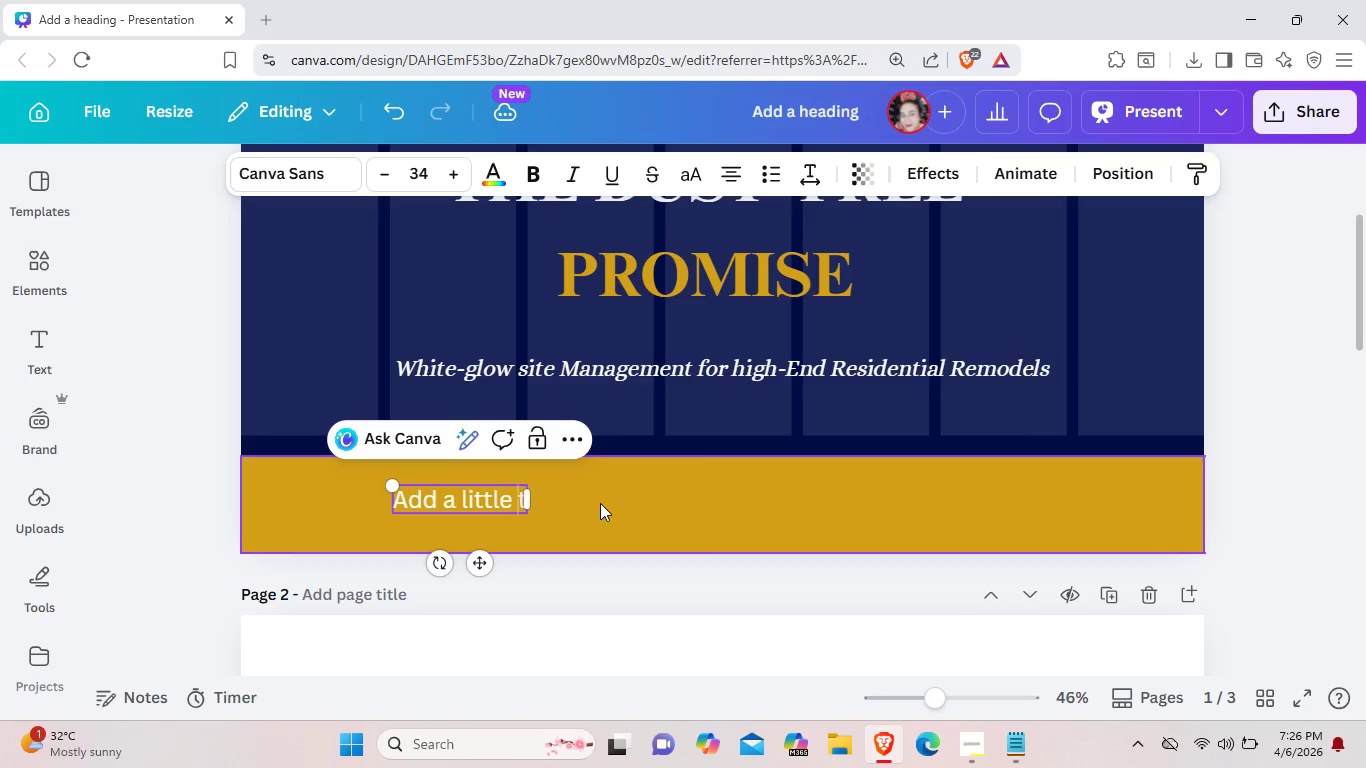 
key(Backspace)
 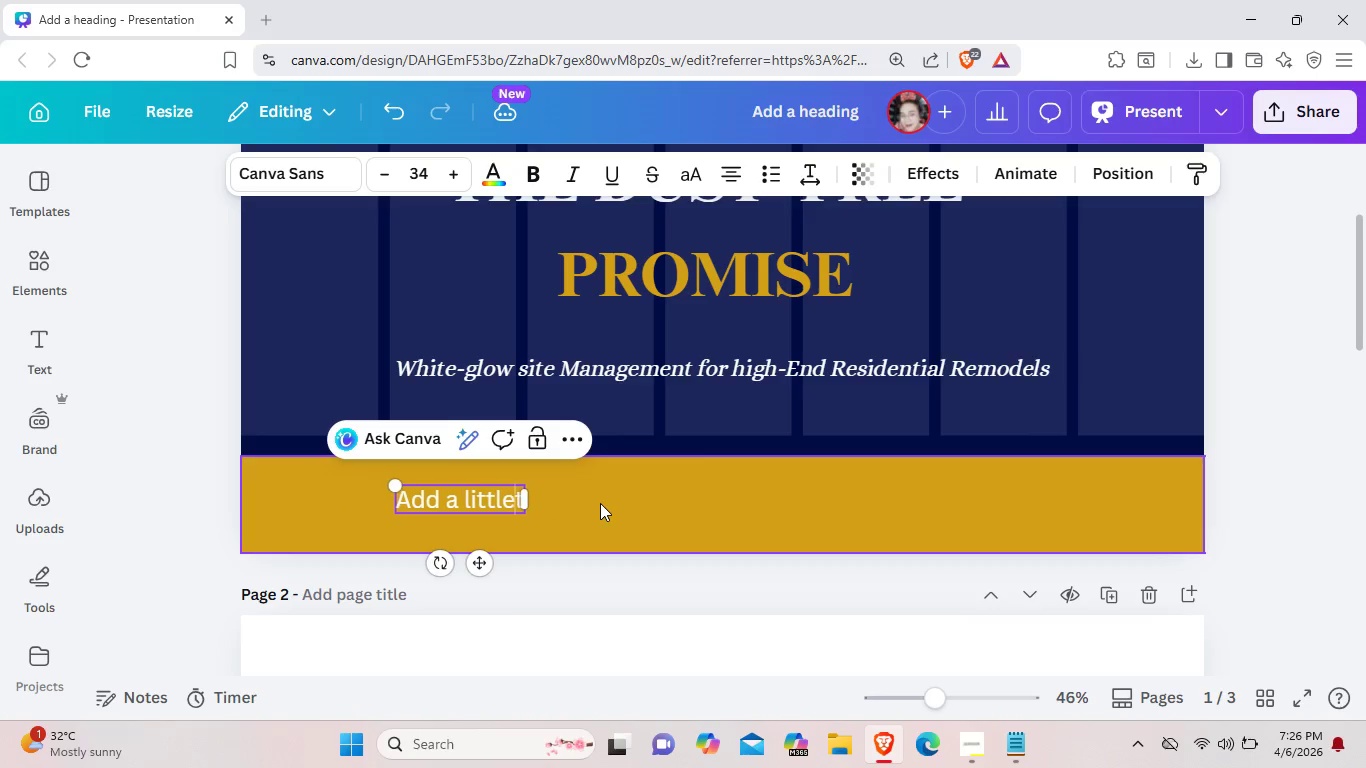 
key(Backspace)
 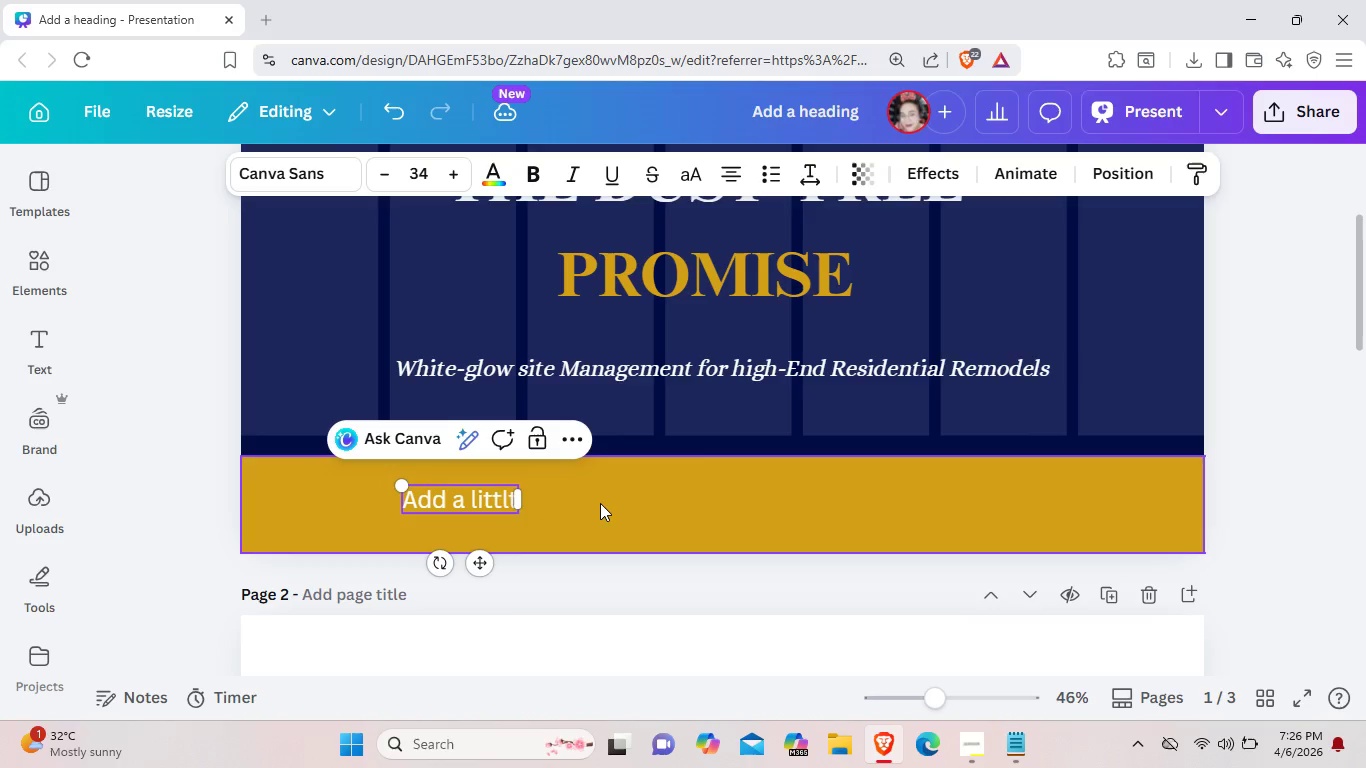 
key(Backspace)
 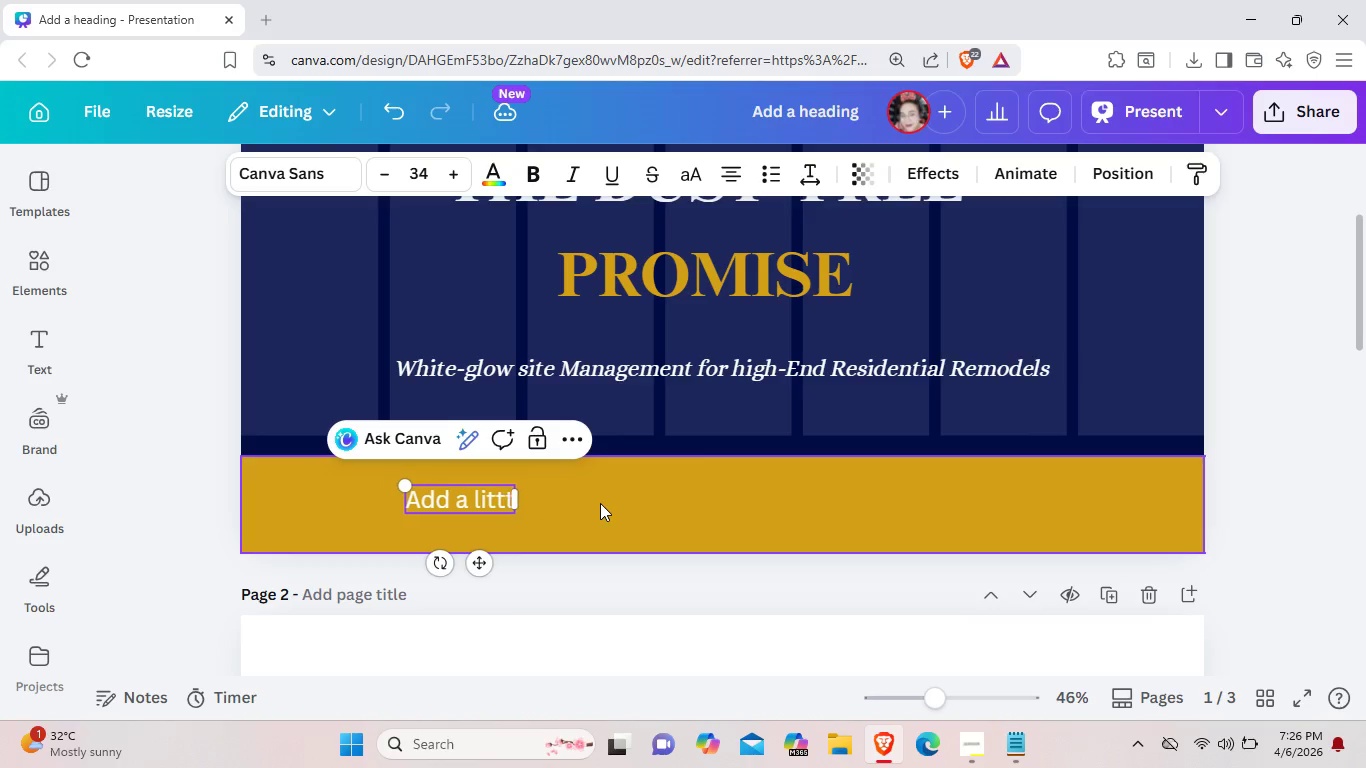 
key(Backspace)
 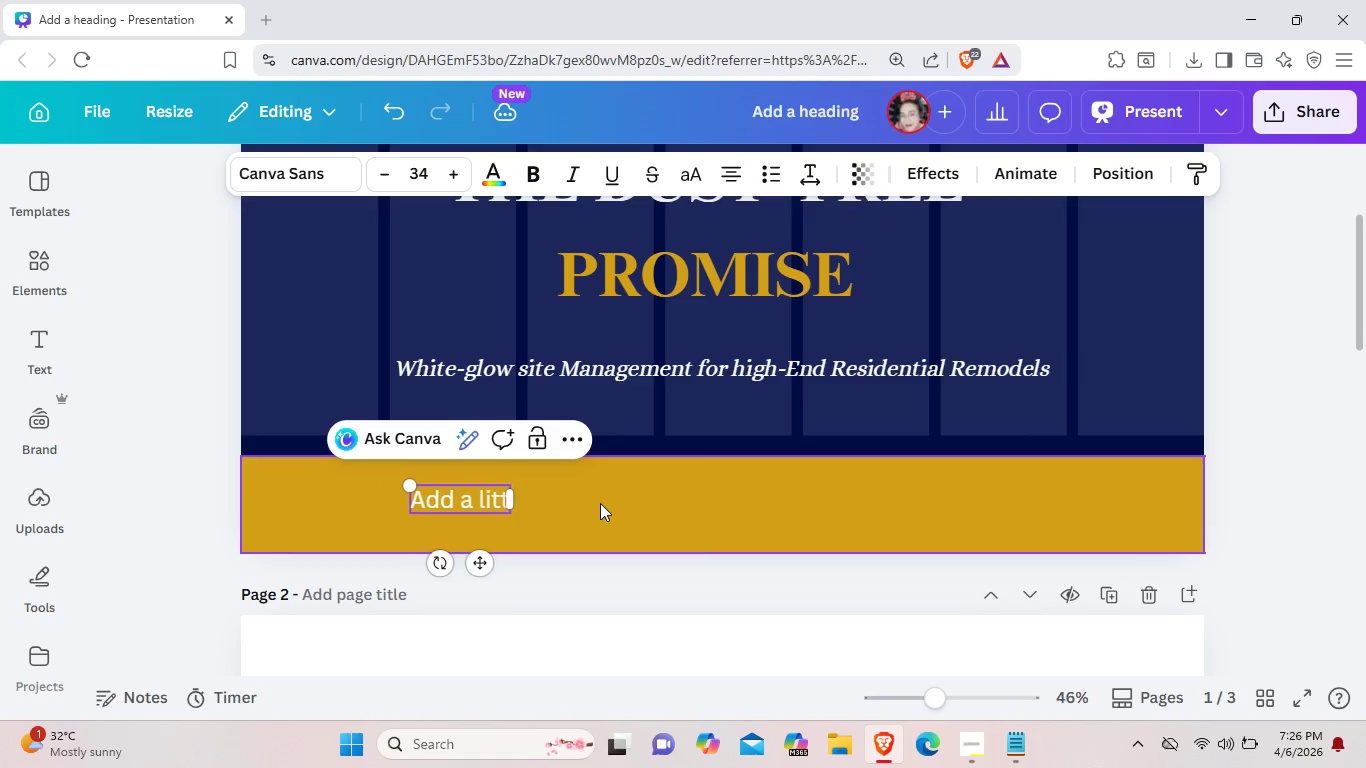 
key(Backspace)
 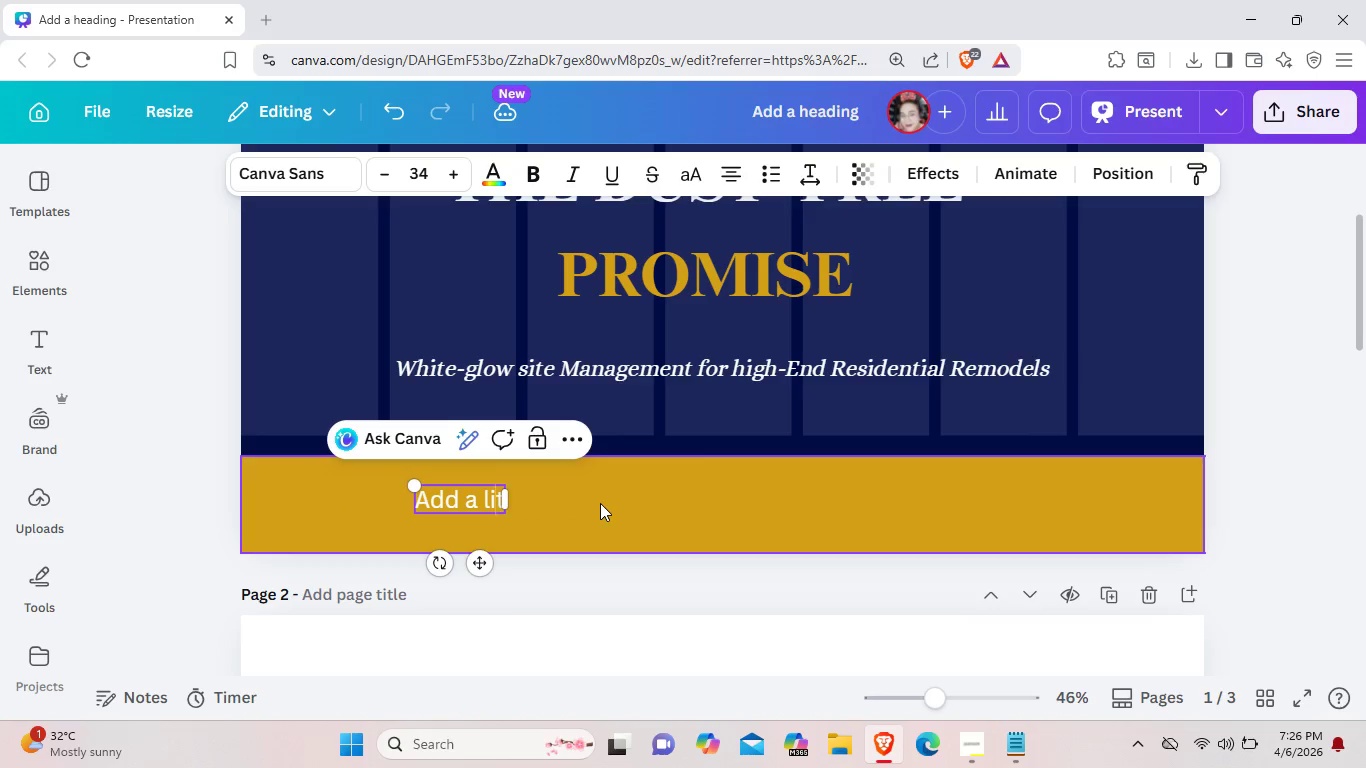 
key(Backspace)
 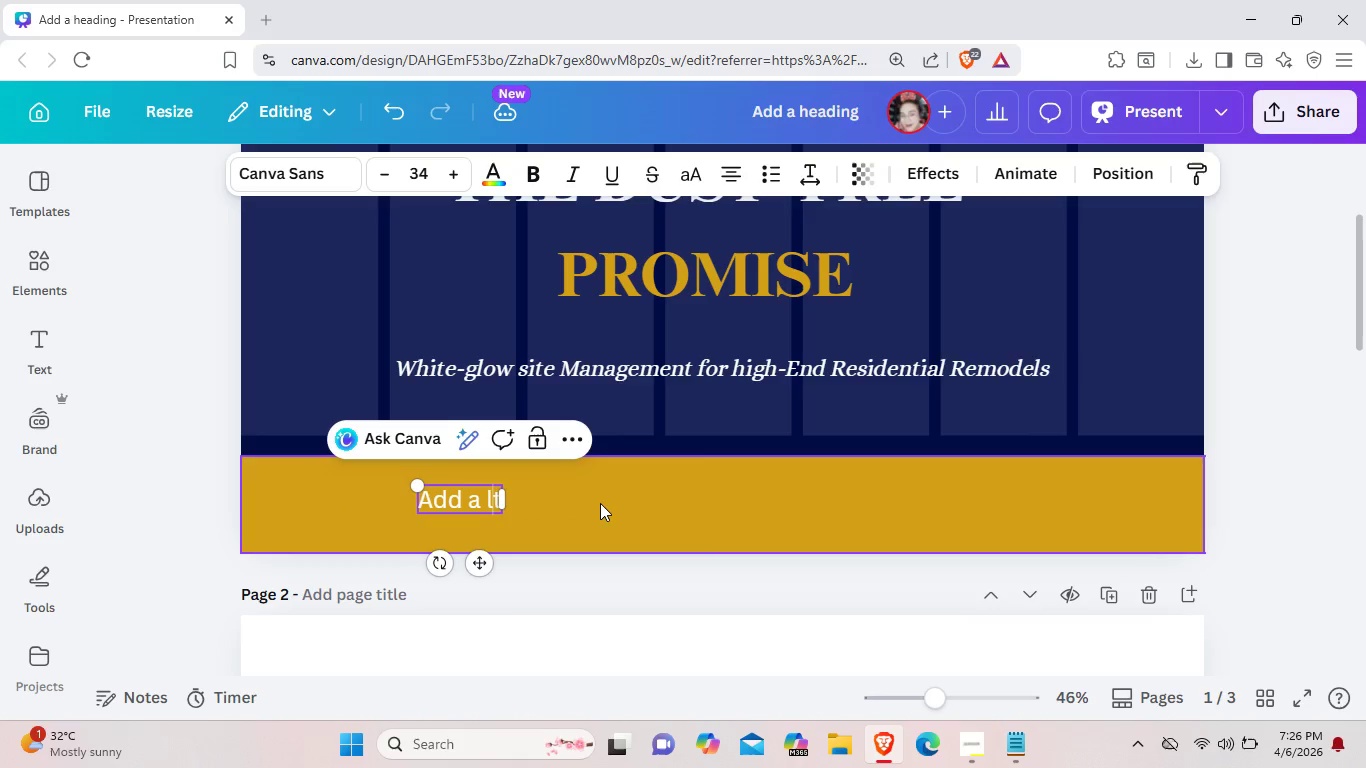 
key(Backspace)
 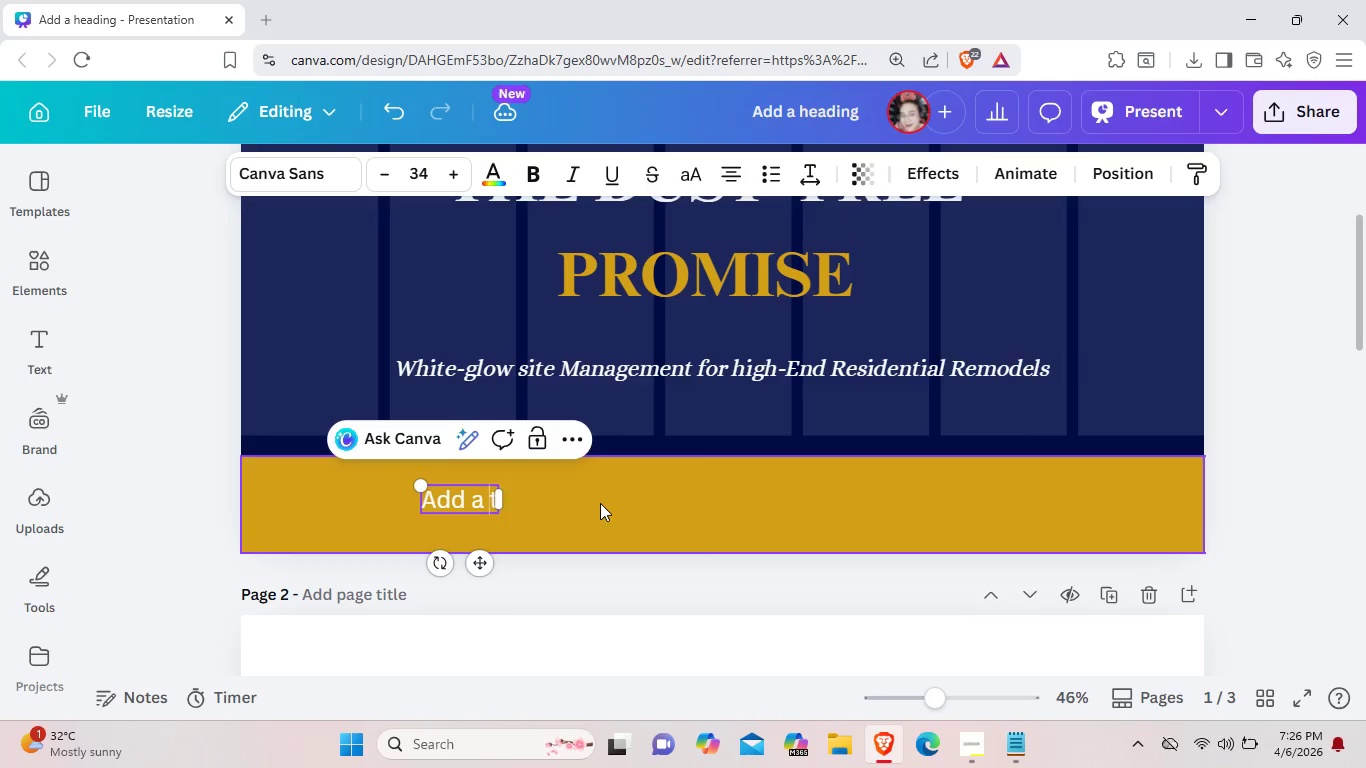 
key(Backspace)
 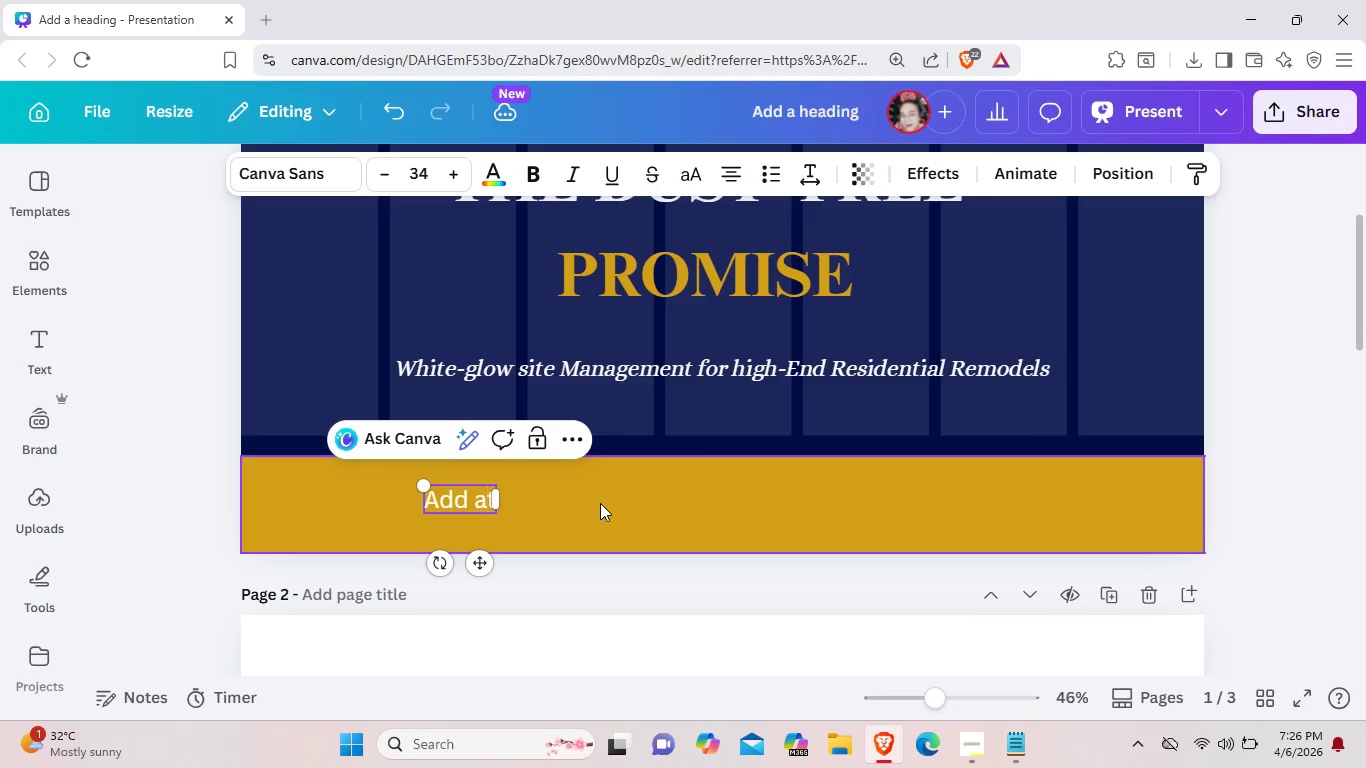 
key(Backspace)
 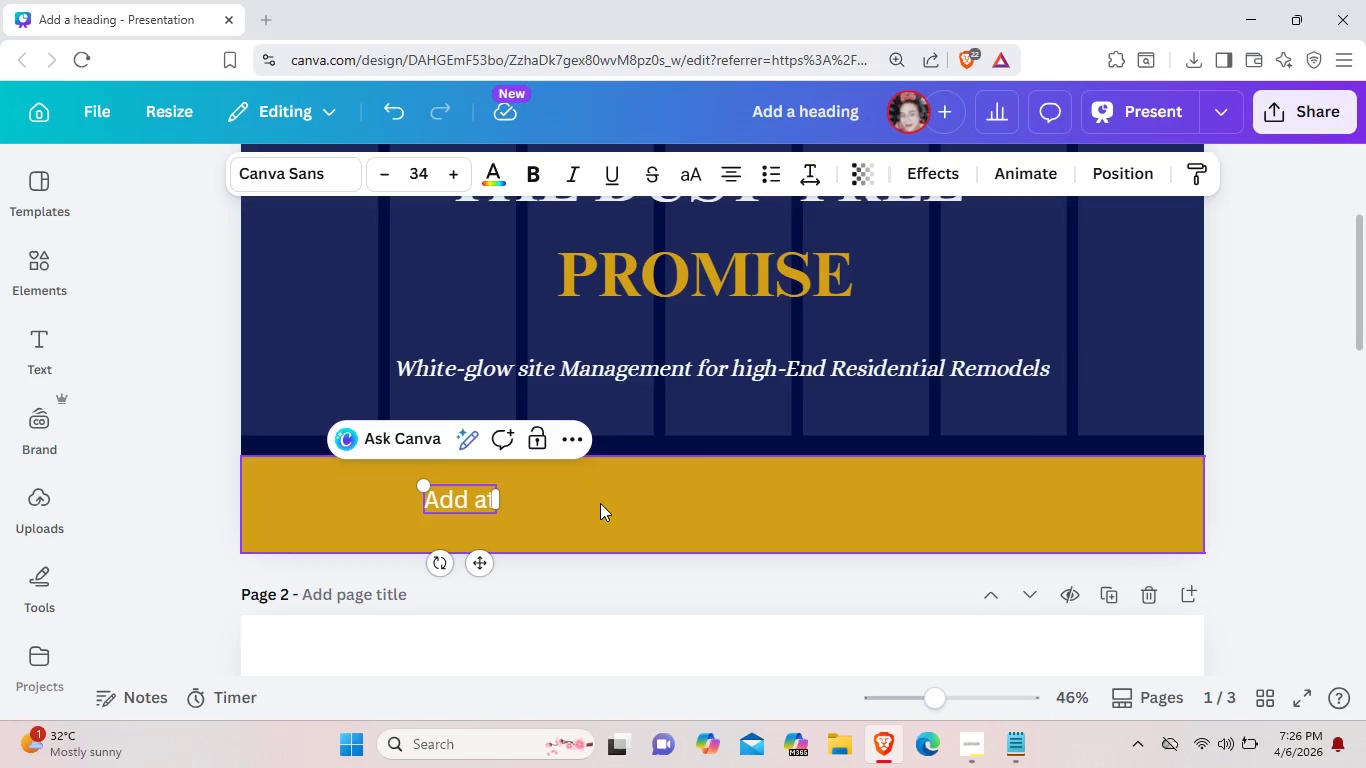 
key(Backspace)
 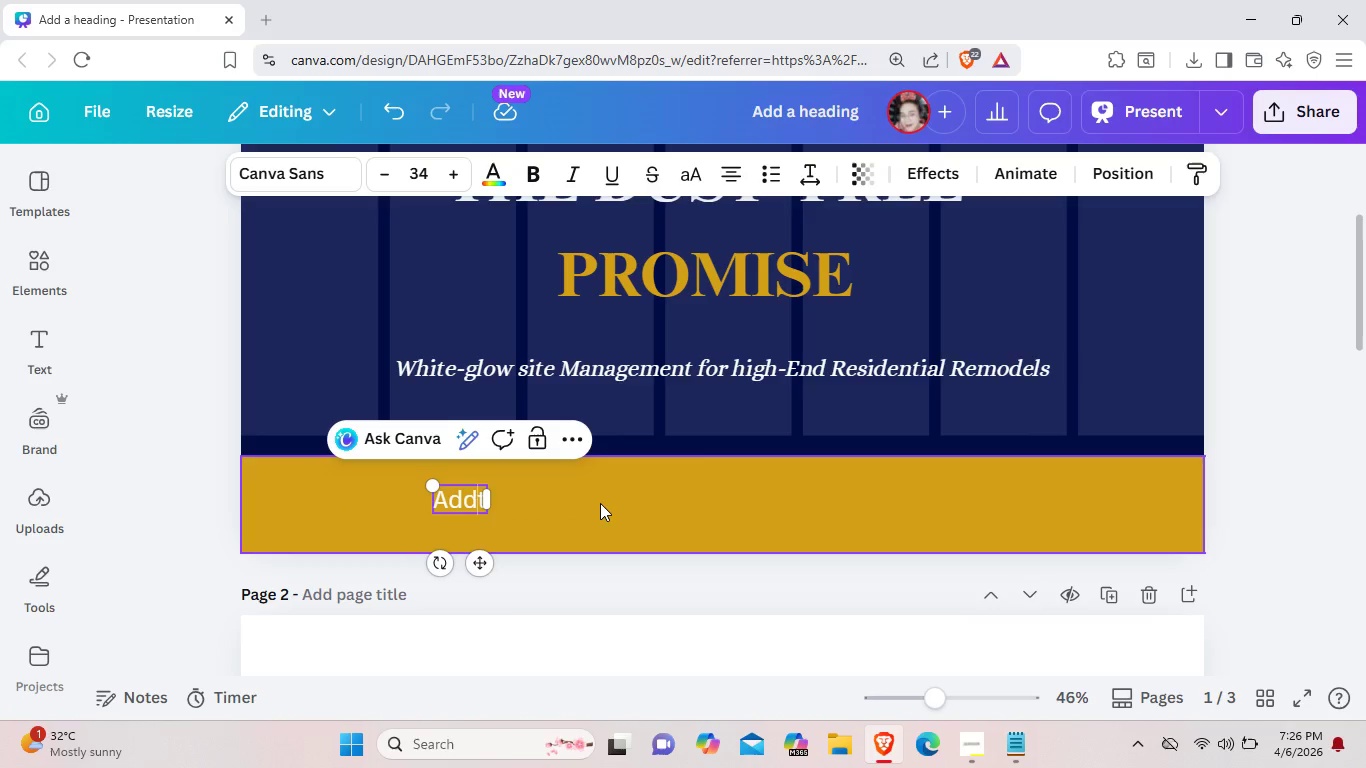 
key(Backspace)
 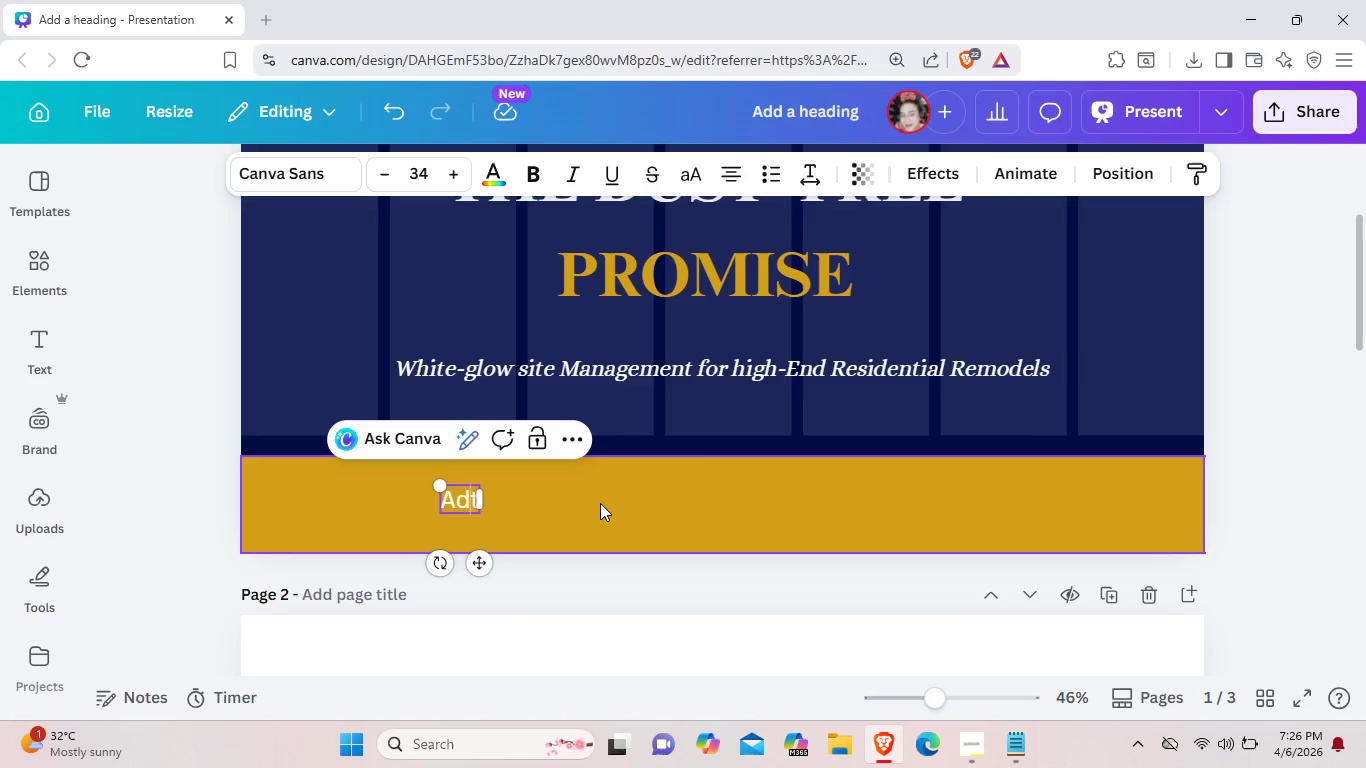 
key(Backspace)
 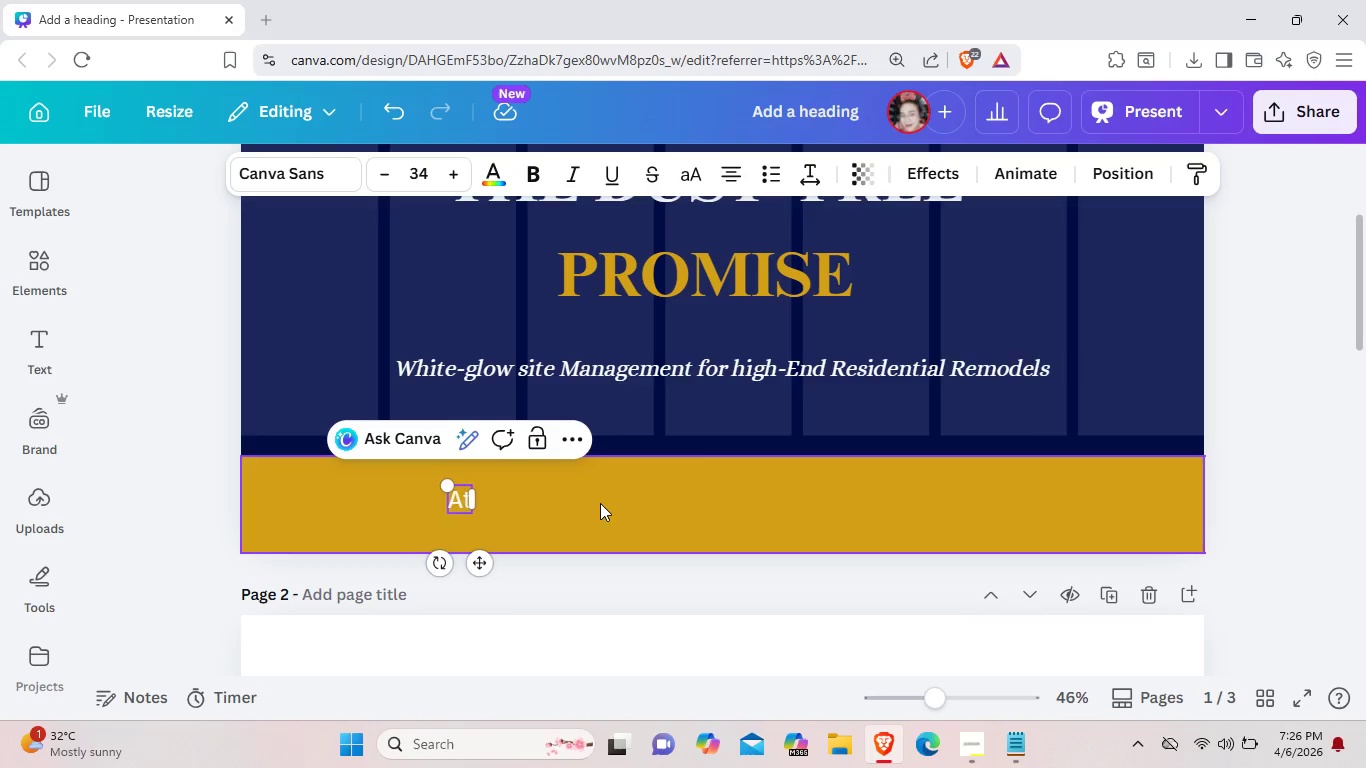 
key(Backspace)
 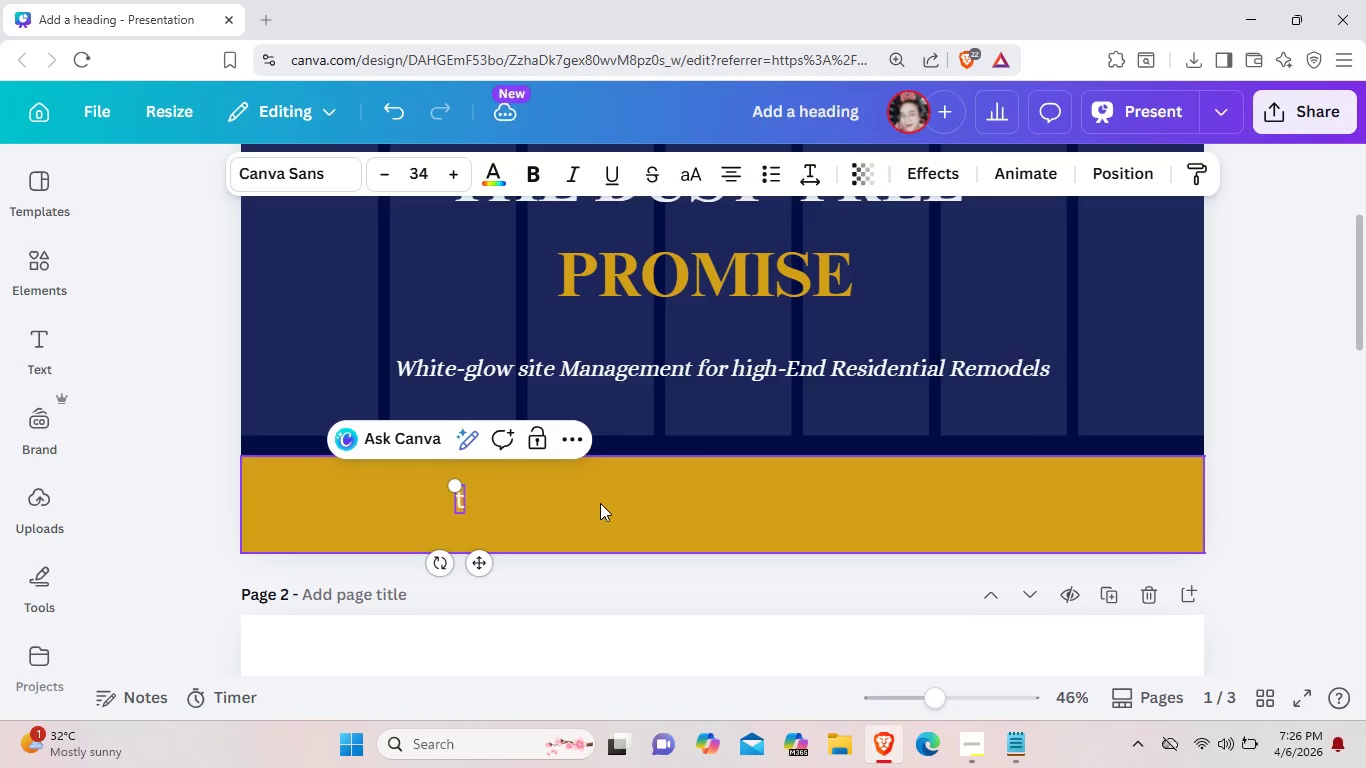 
key(Backspace)
 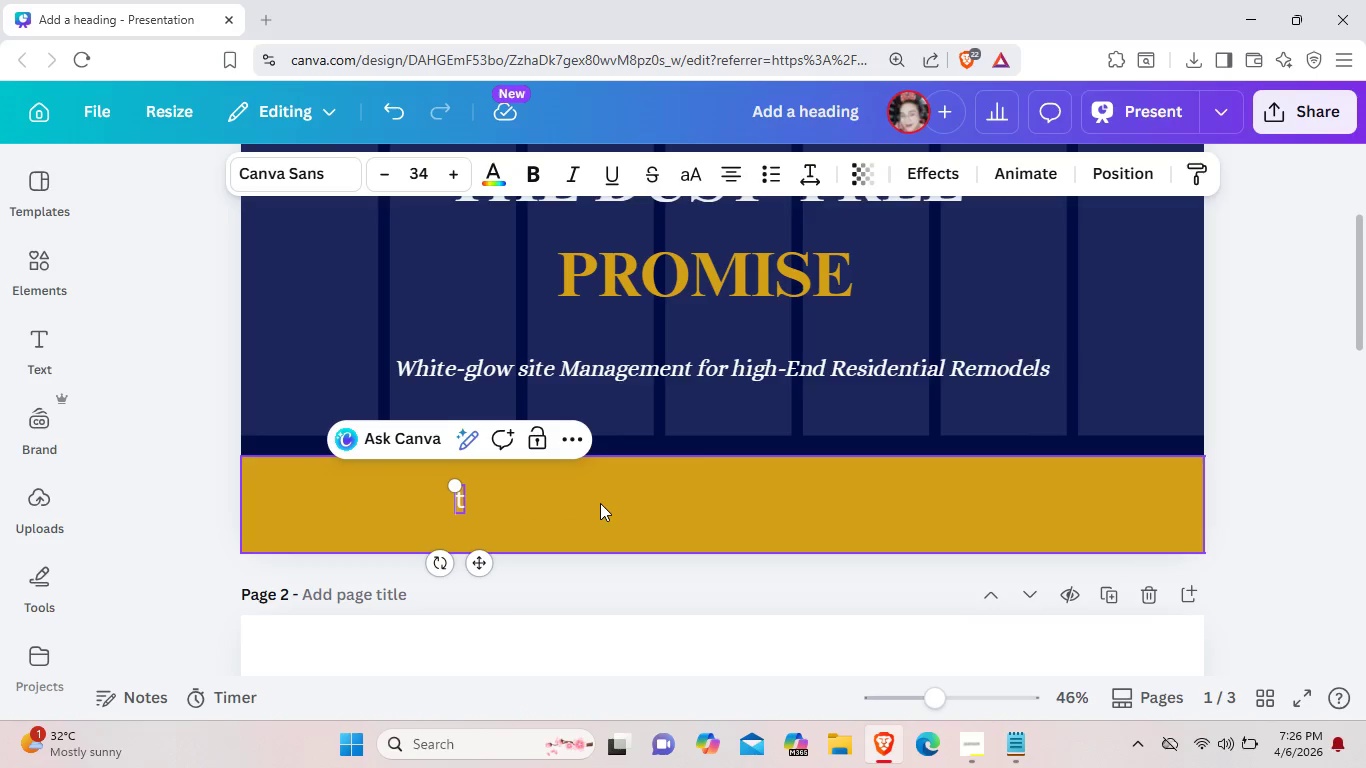 
key(Backspace)
 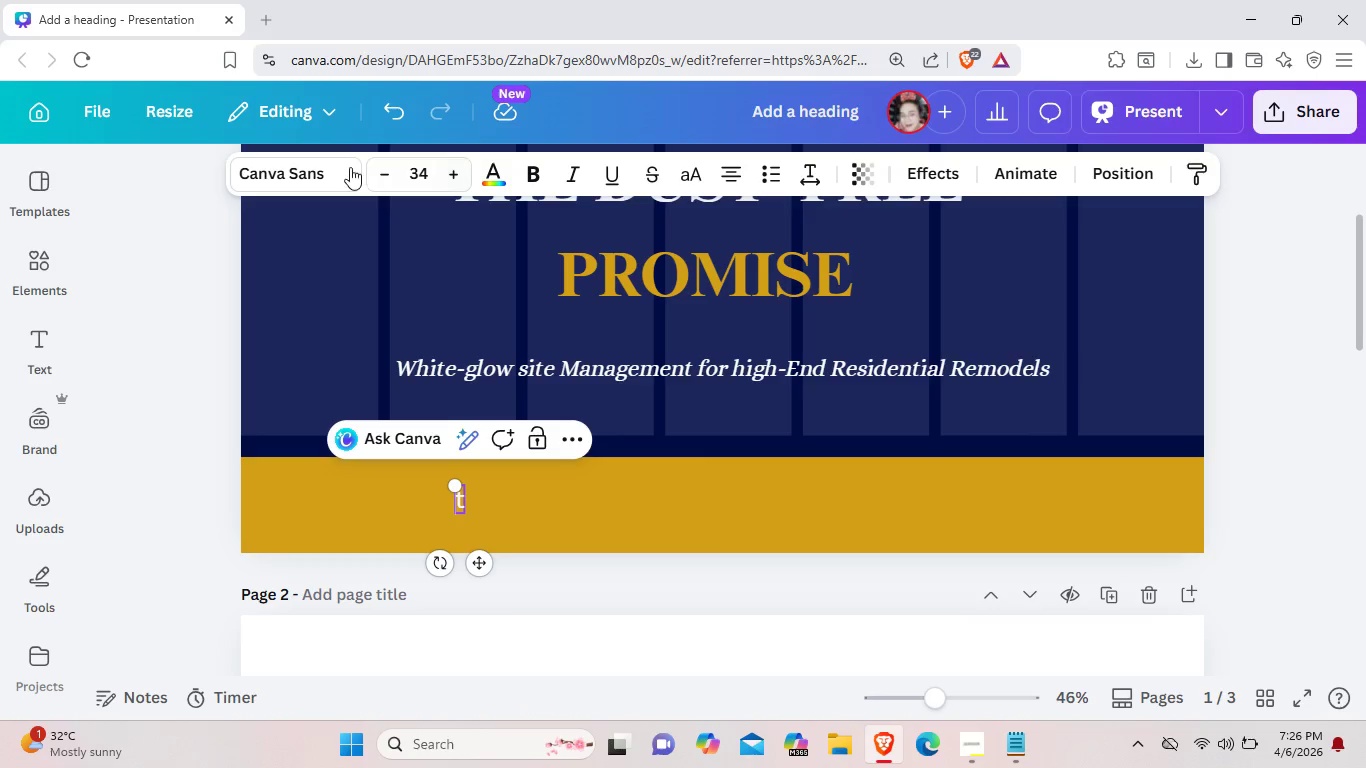 
left_click([341, 167])
 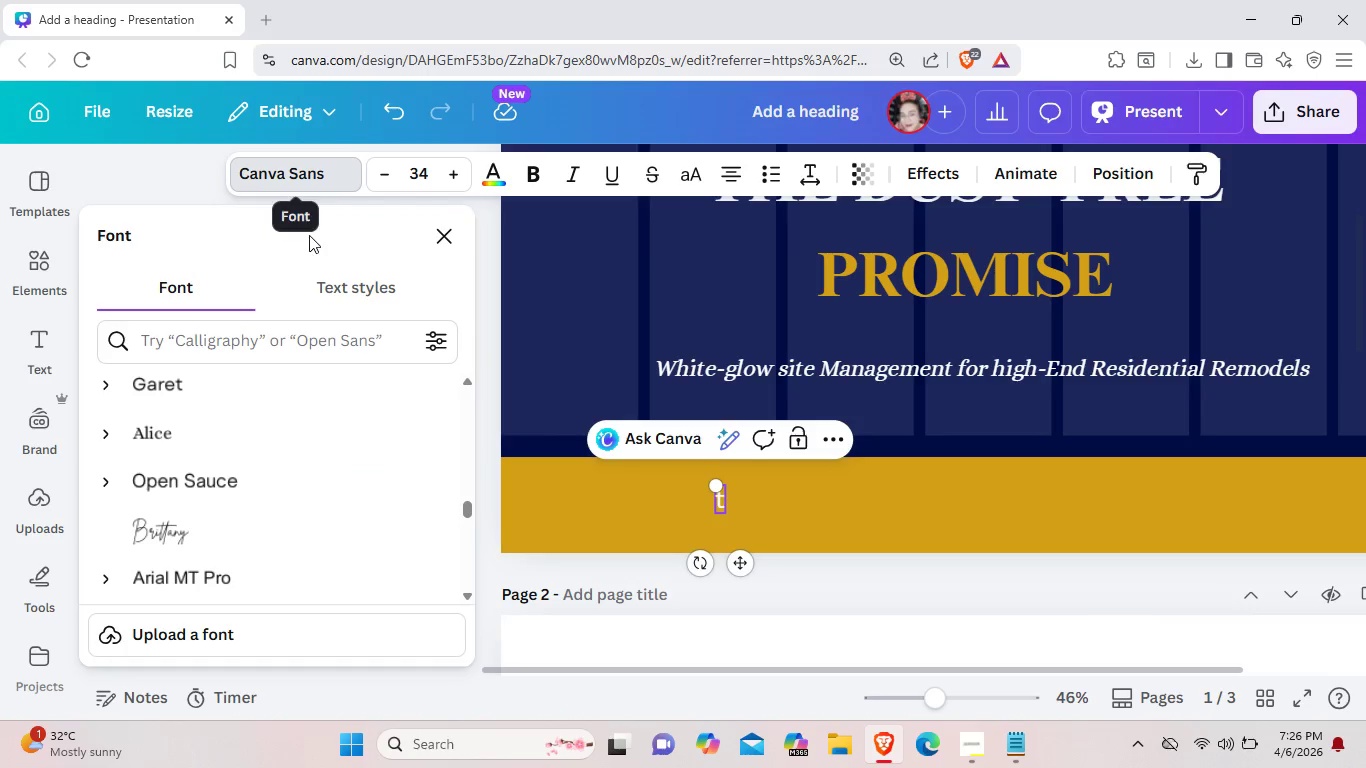 
scroll: coordinate [250, 470], scroll_direction: up, amount: 11.0
 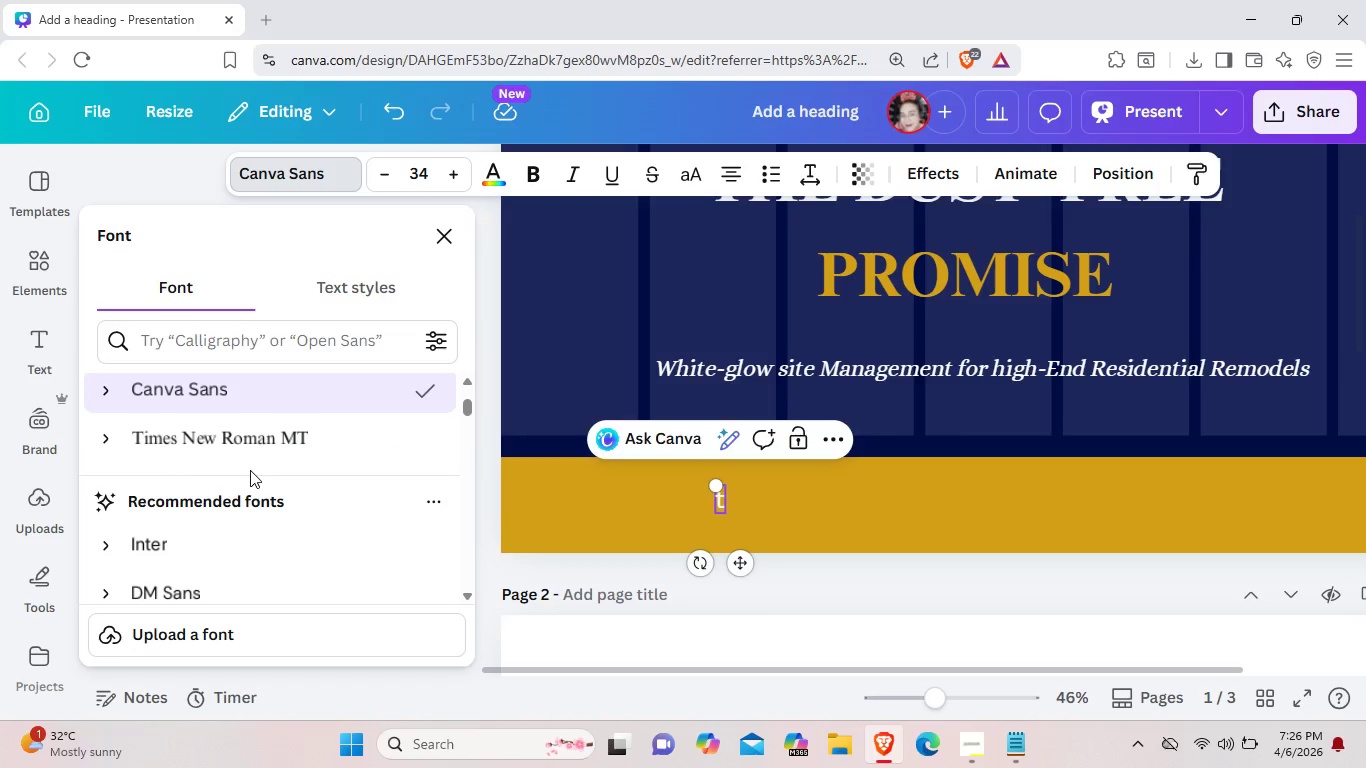 
scroll: coordinate [250, 470], scroll_direction: down, amount: 4.0
 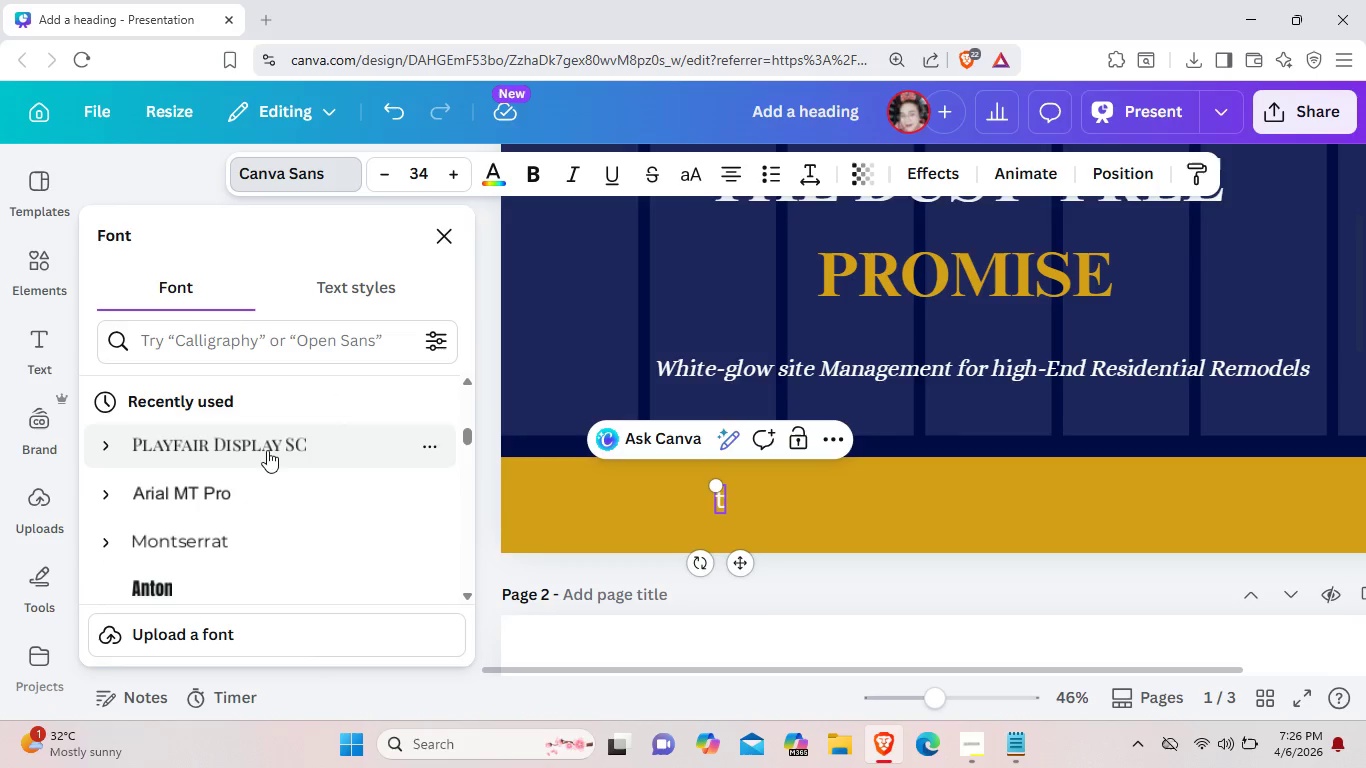 
left_click([267, 450])
 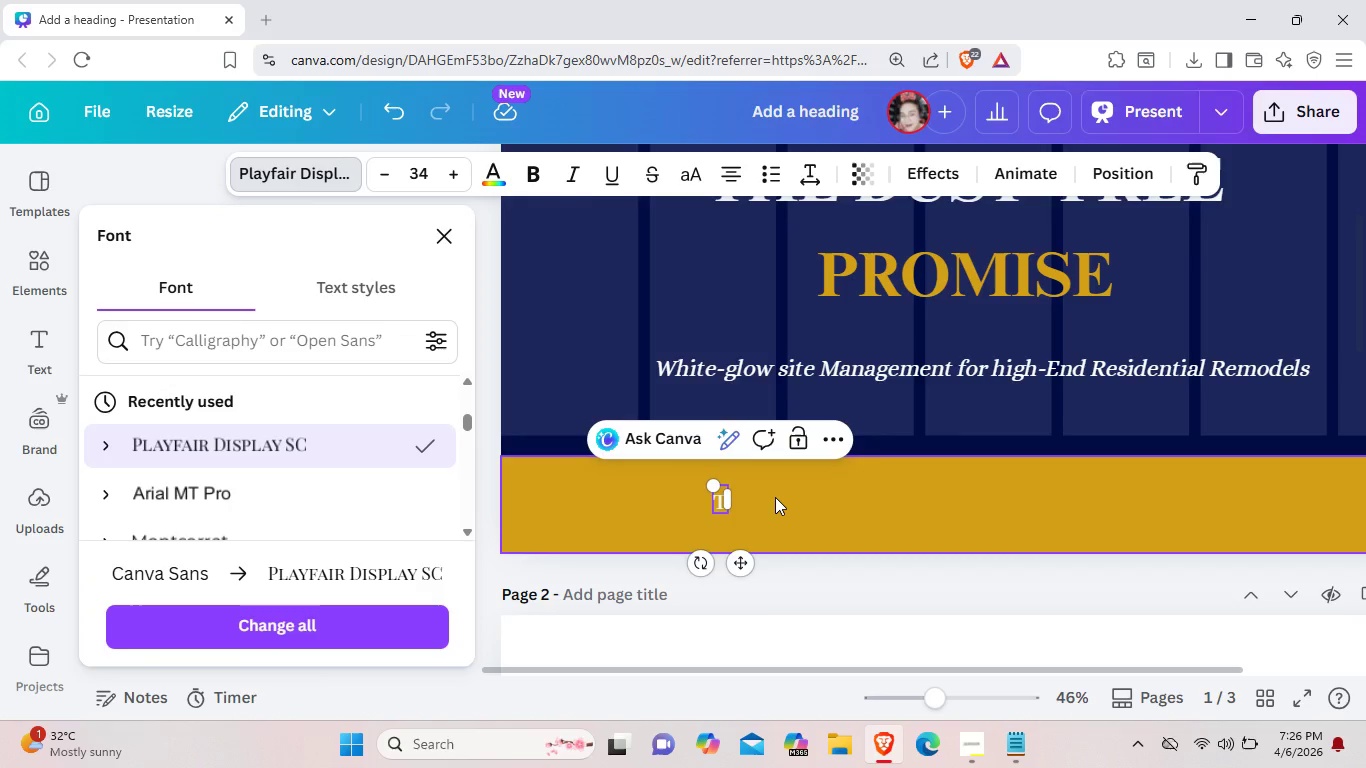 
key(Backspace)
 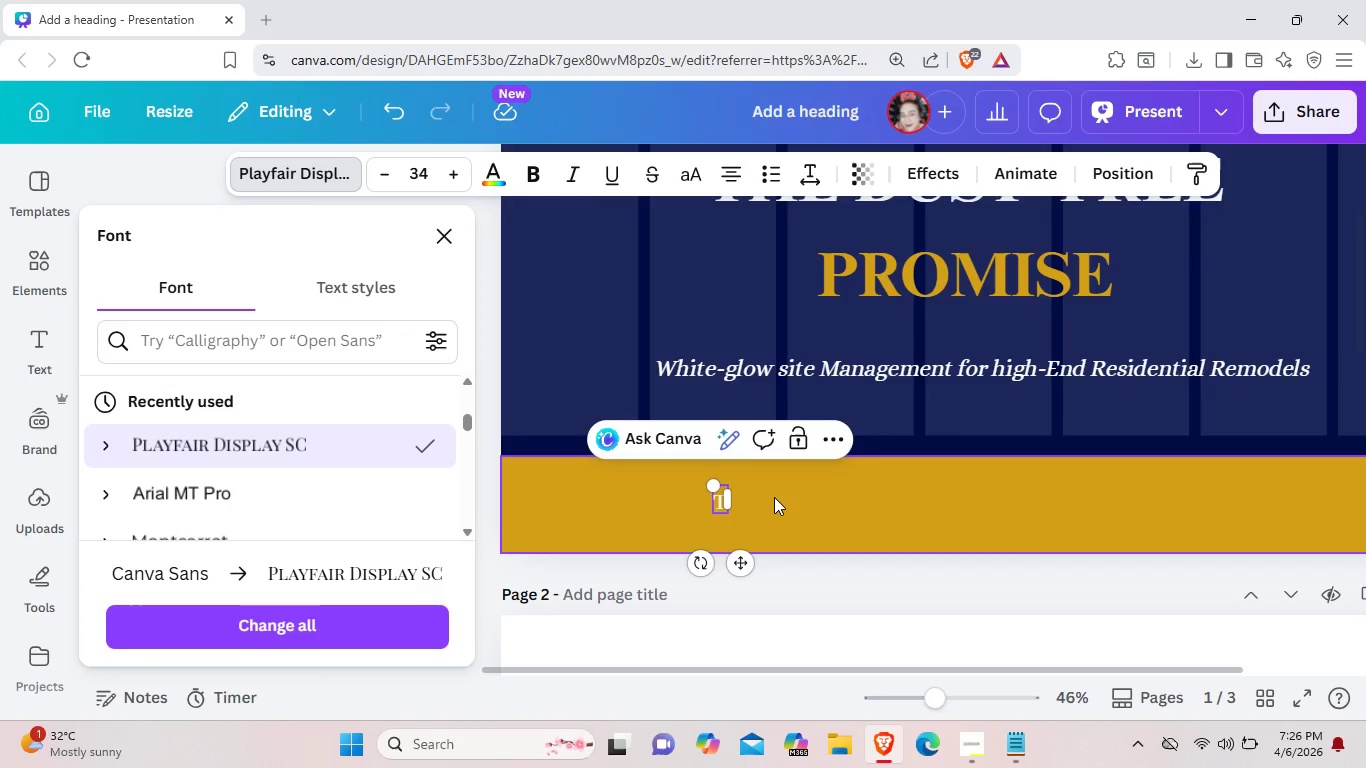 
key(ArrowRight)
 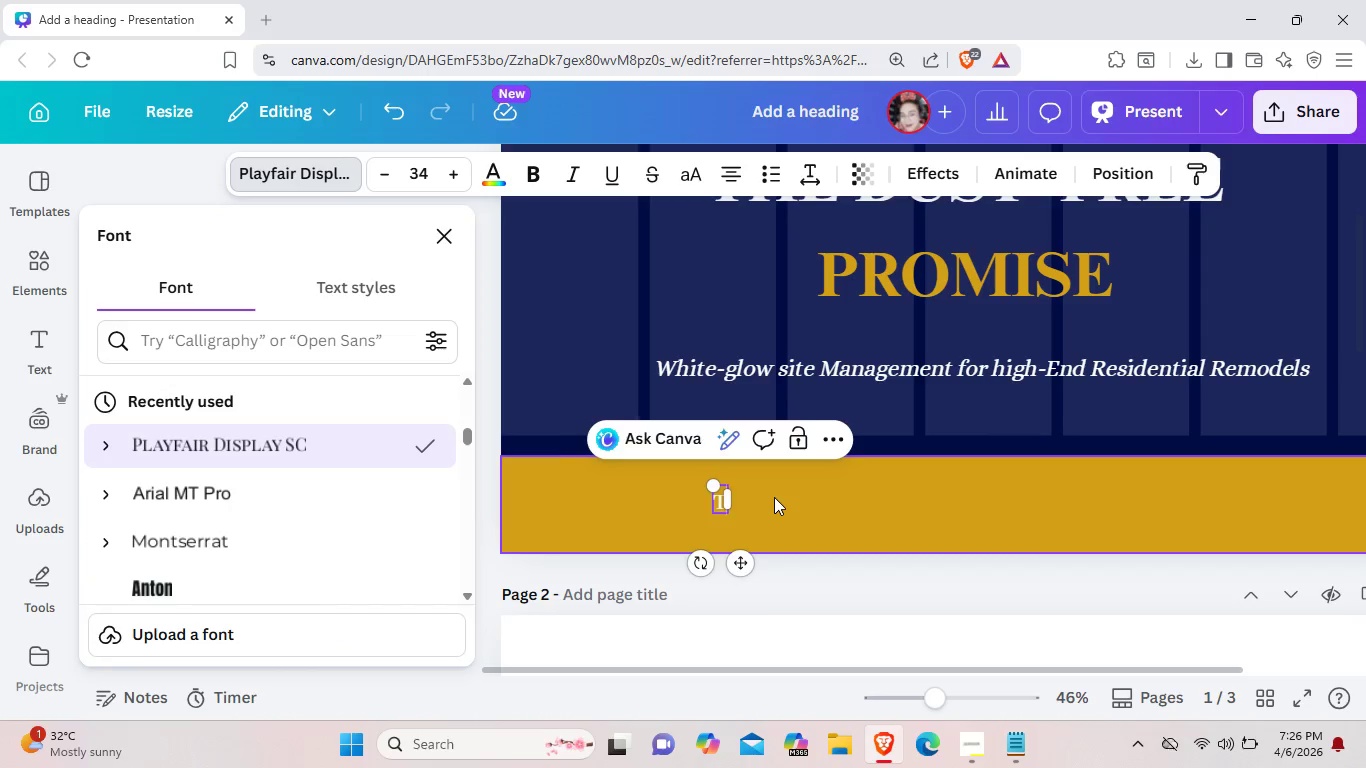 
key(Backspace)
 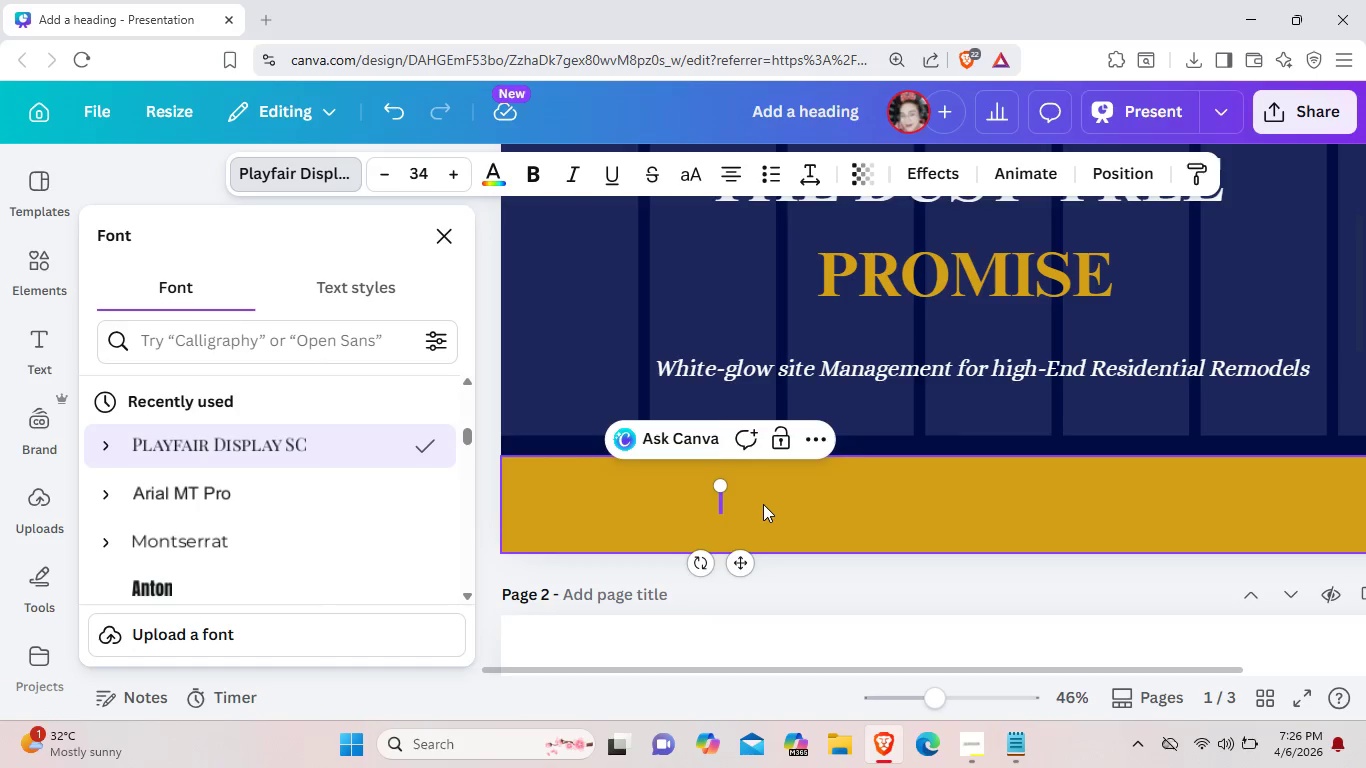 
type(work shop )
 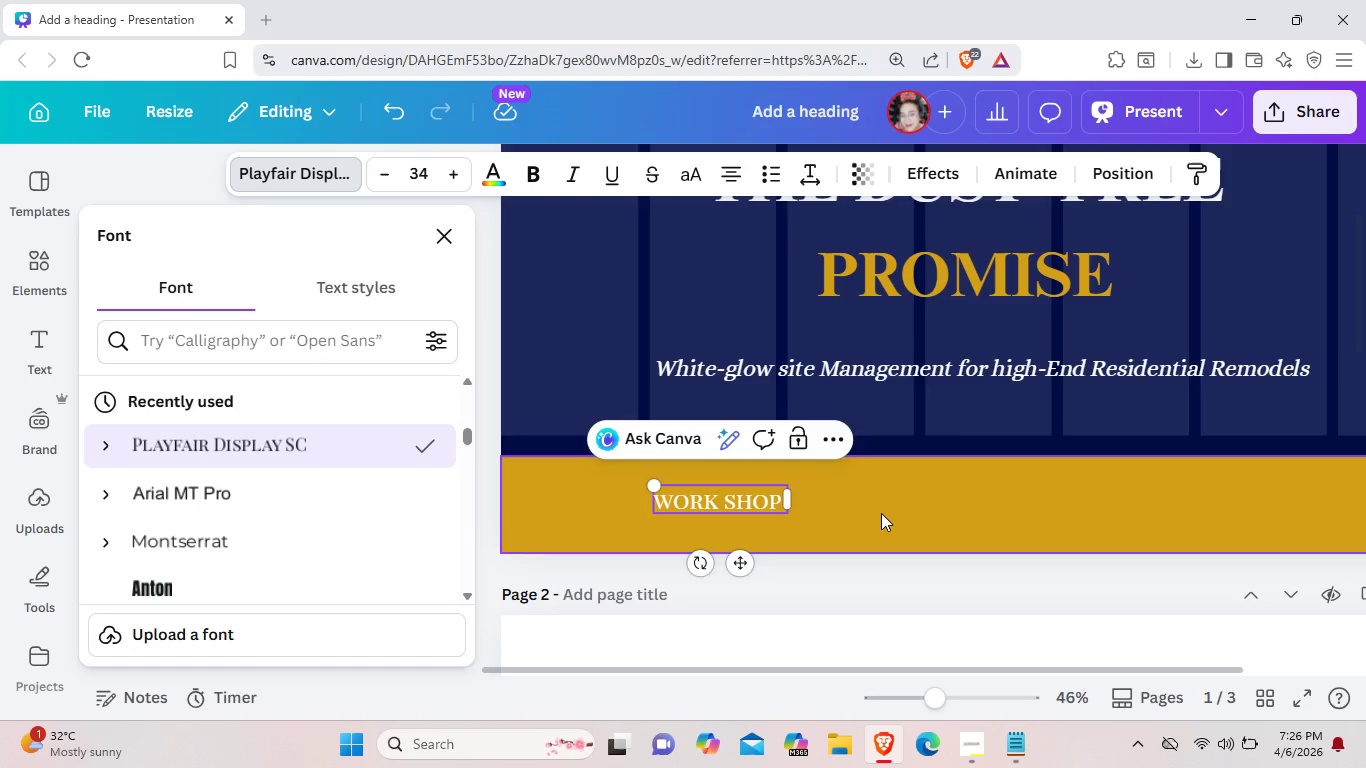 
left_click([882, 513])
 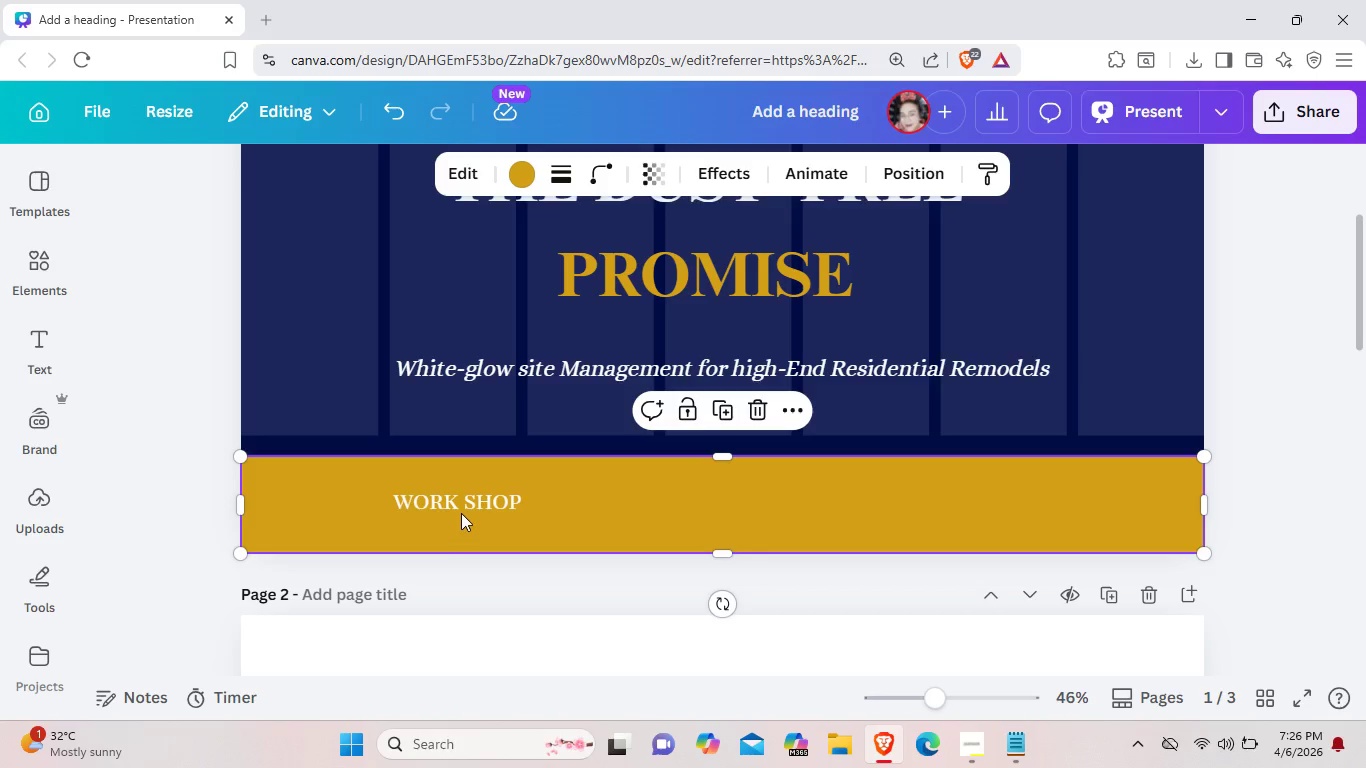 
left_click_drag(start_coordinate=[465, 508], to_coordinate=[383, 509])
 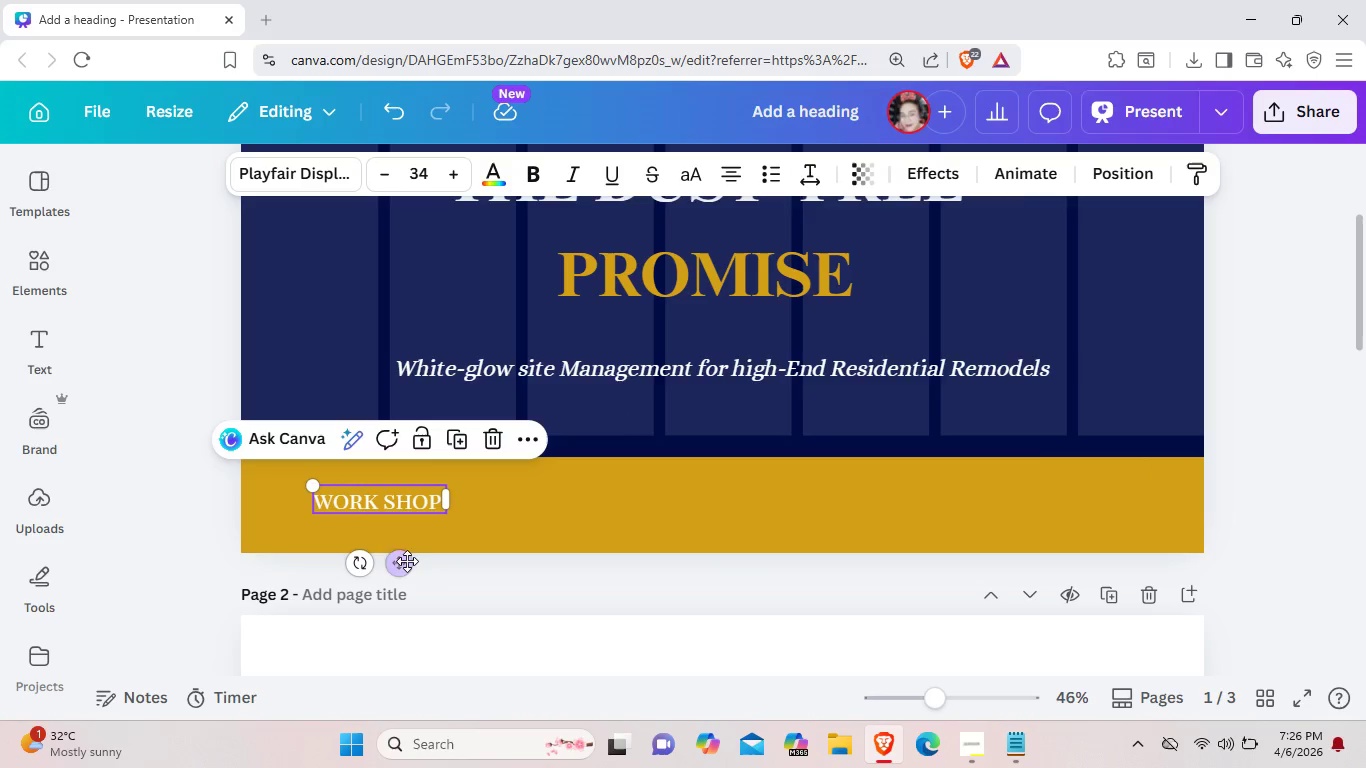 
left_click([406, 561])
 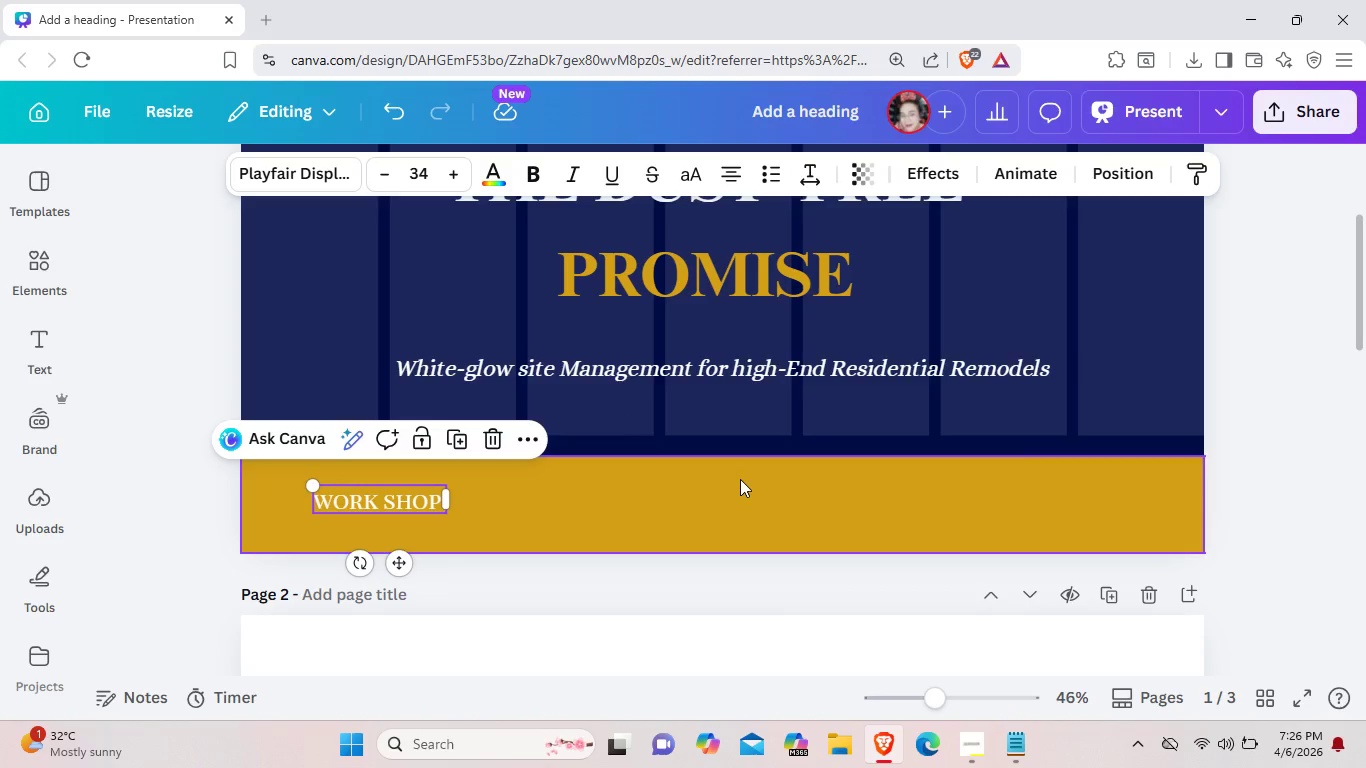 
key(Control+ControlLeft)
 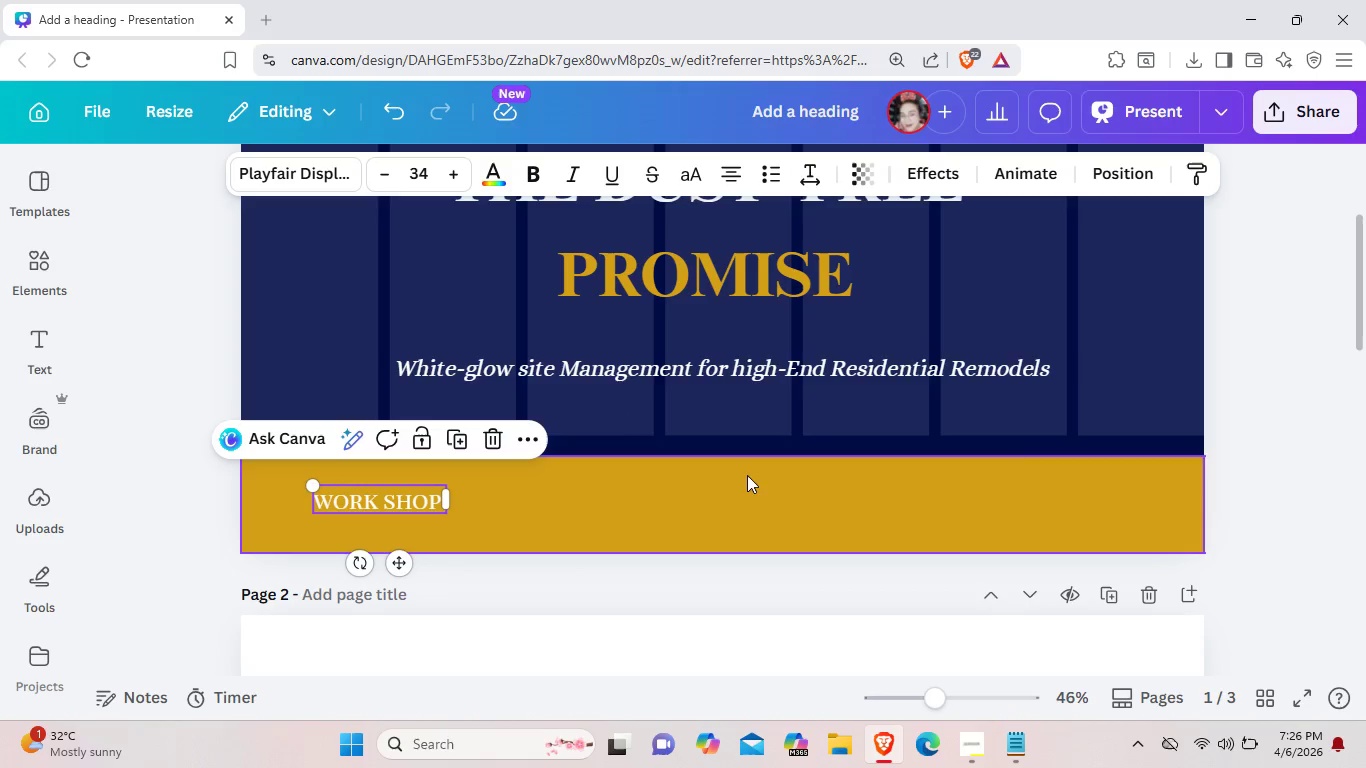 
key(Control+C)
 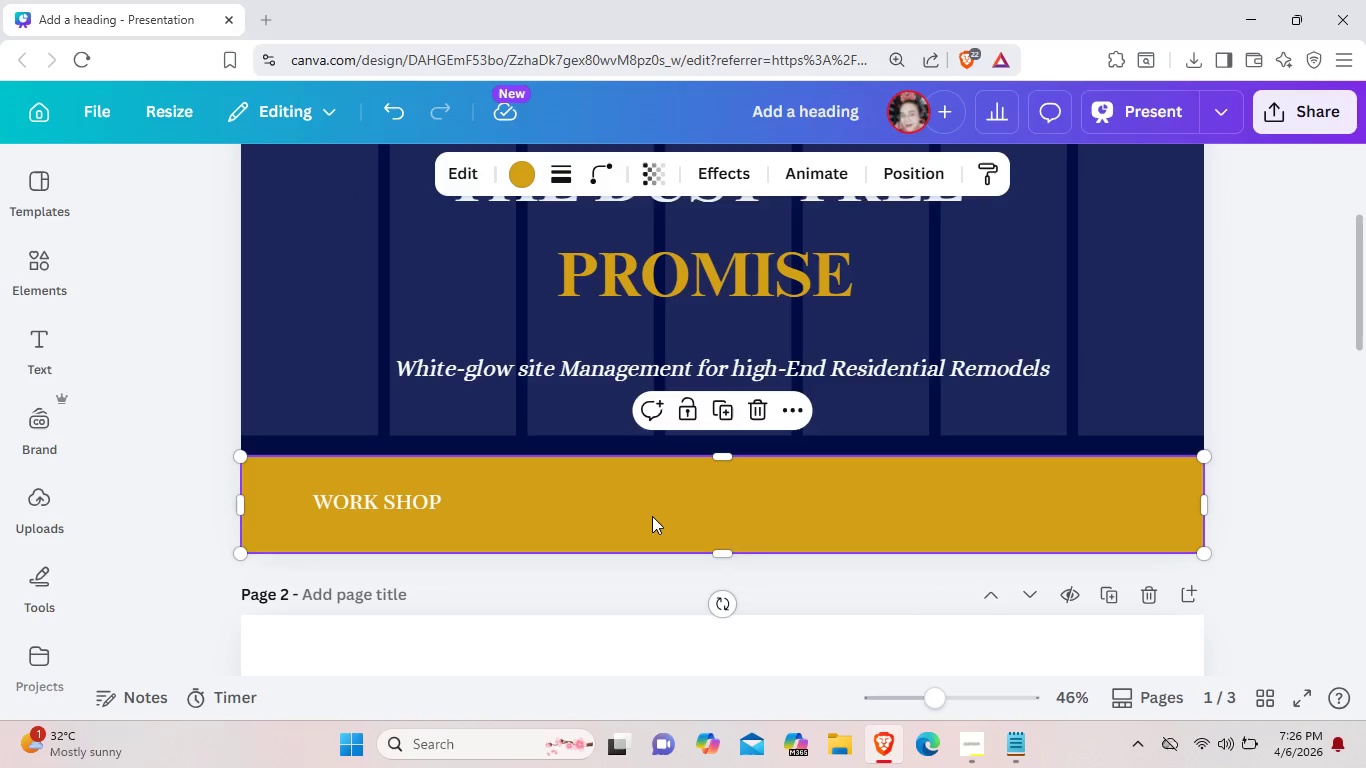 
left_click([652, 516])
 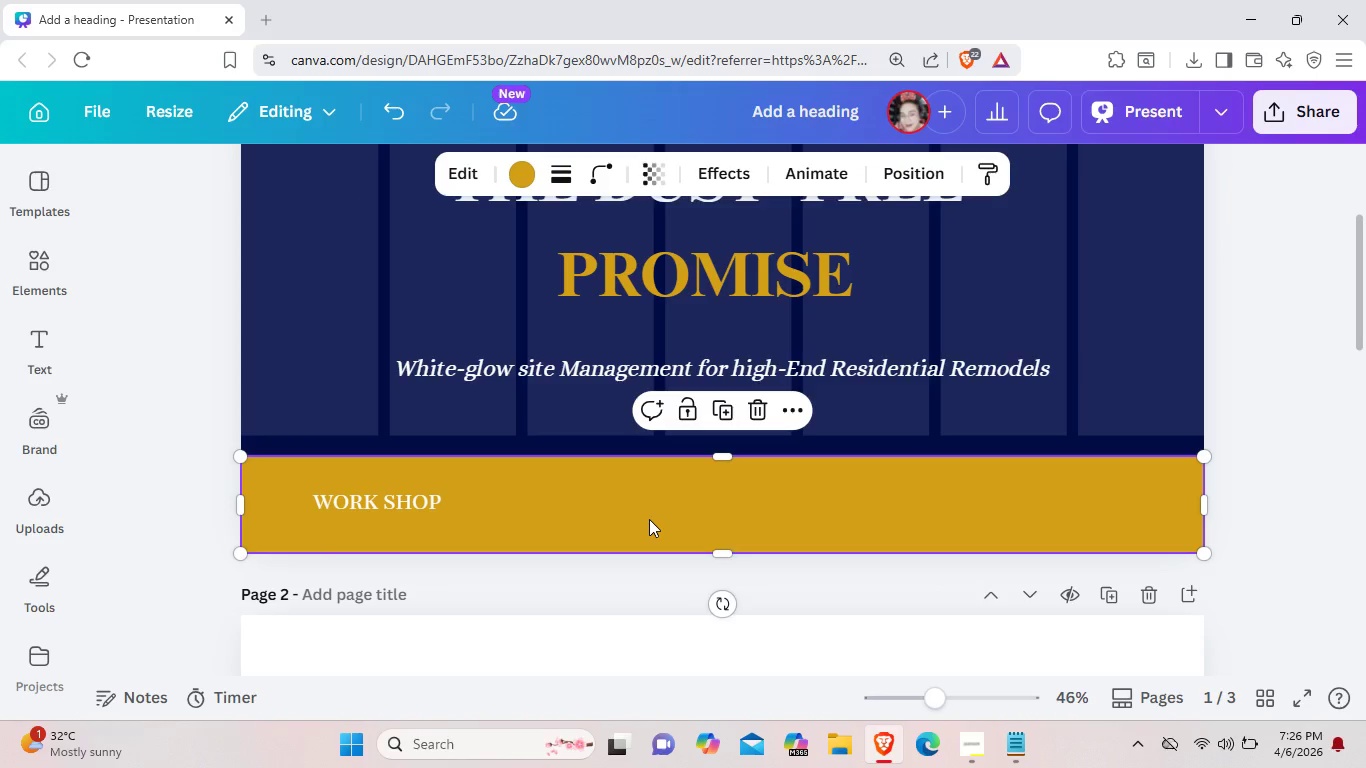 
key(Control+ControlLeft)
 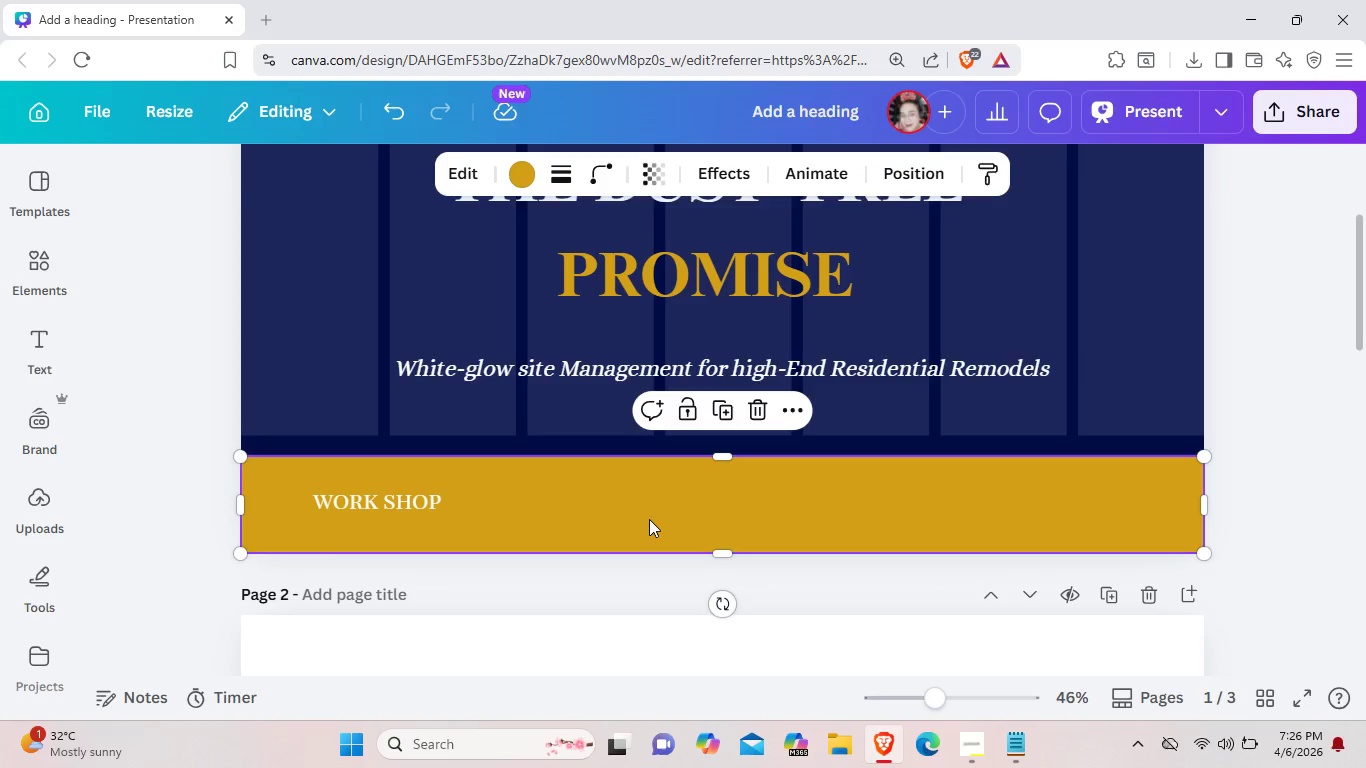 
key(Control+V)
 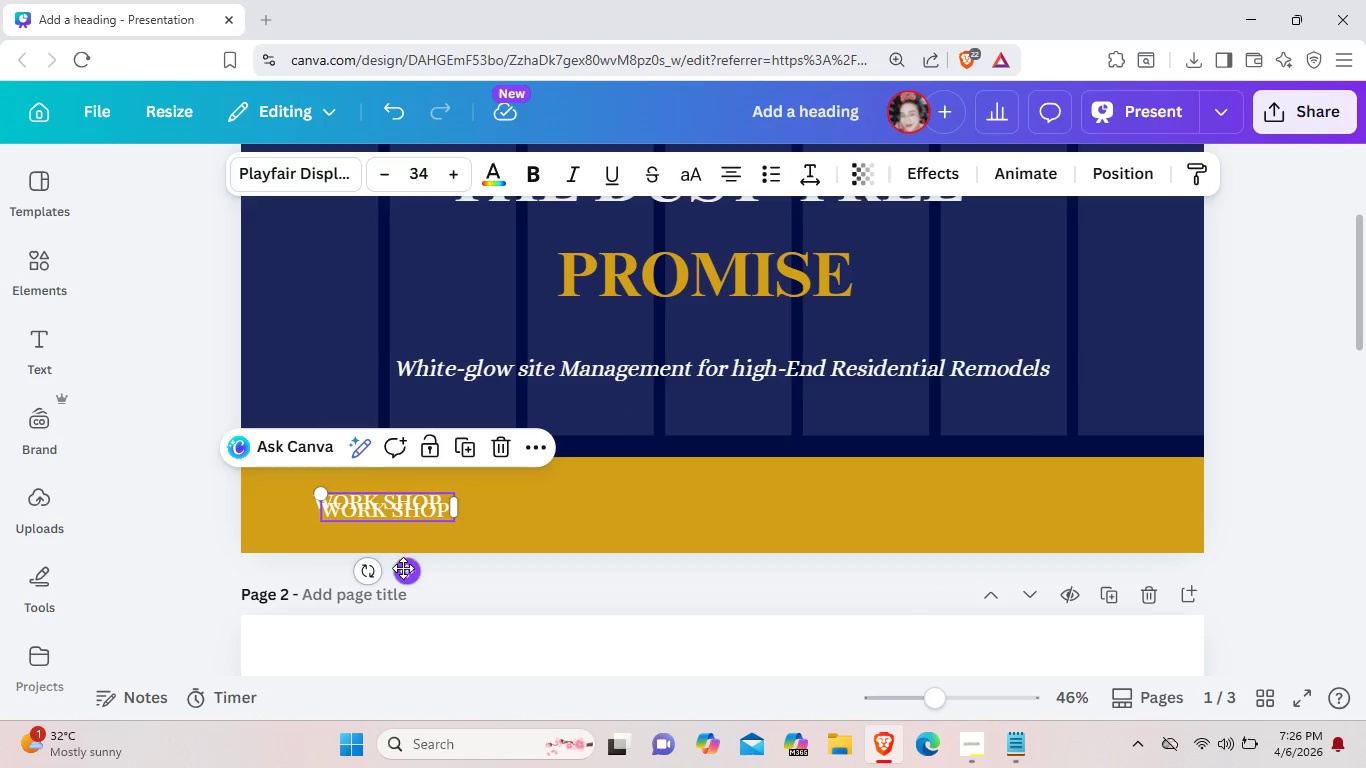 
left_click_drag(start_coordinate=[403, 568], to_coordinate=[573, 559])
 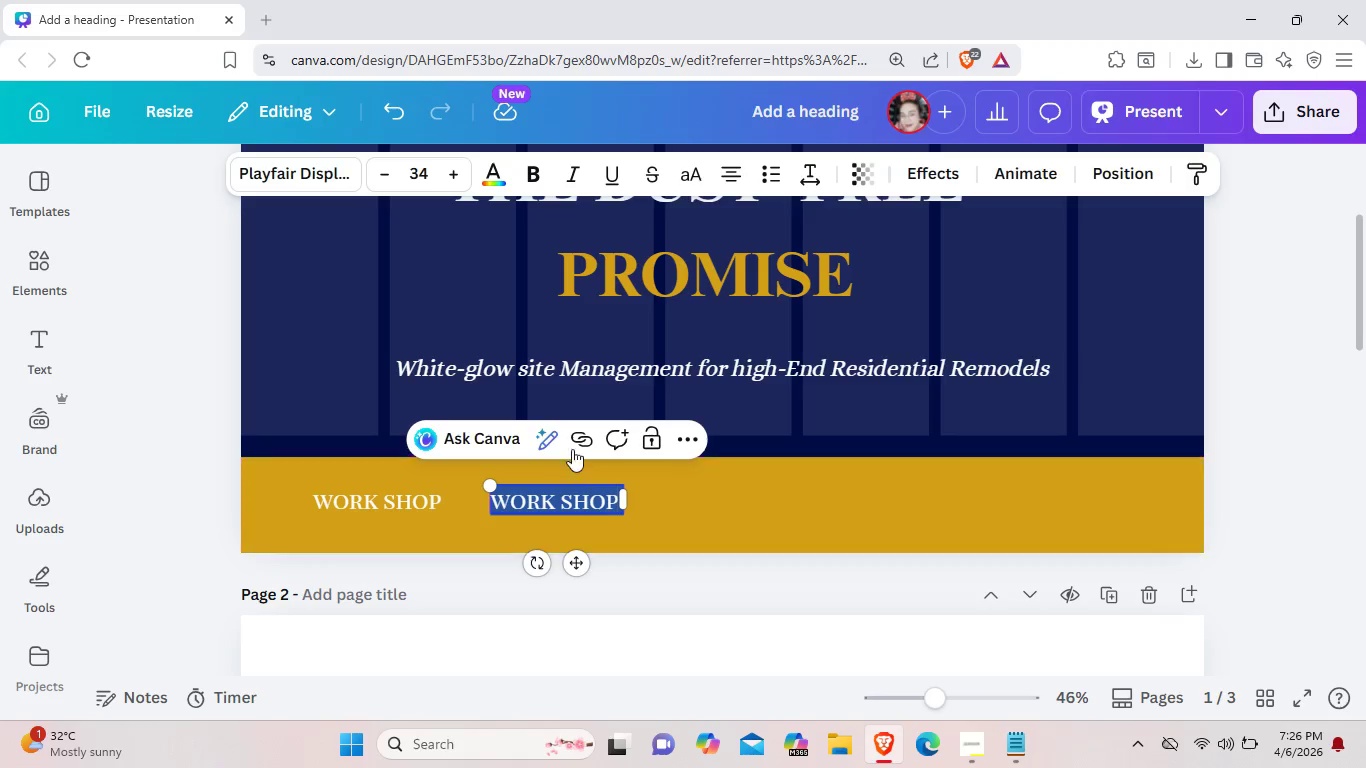 
key(Backspace)
type(opra)
 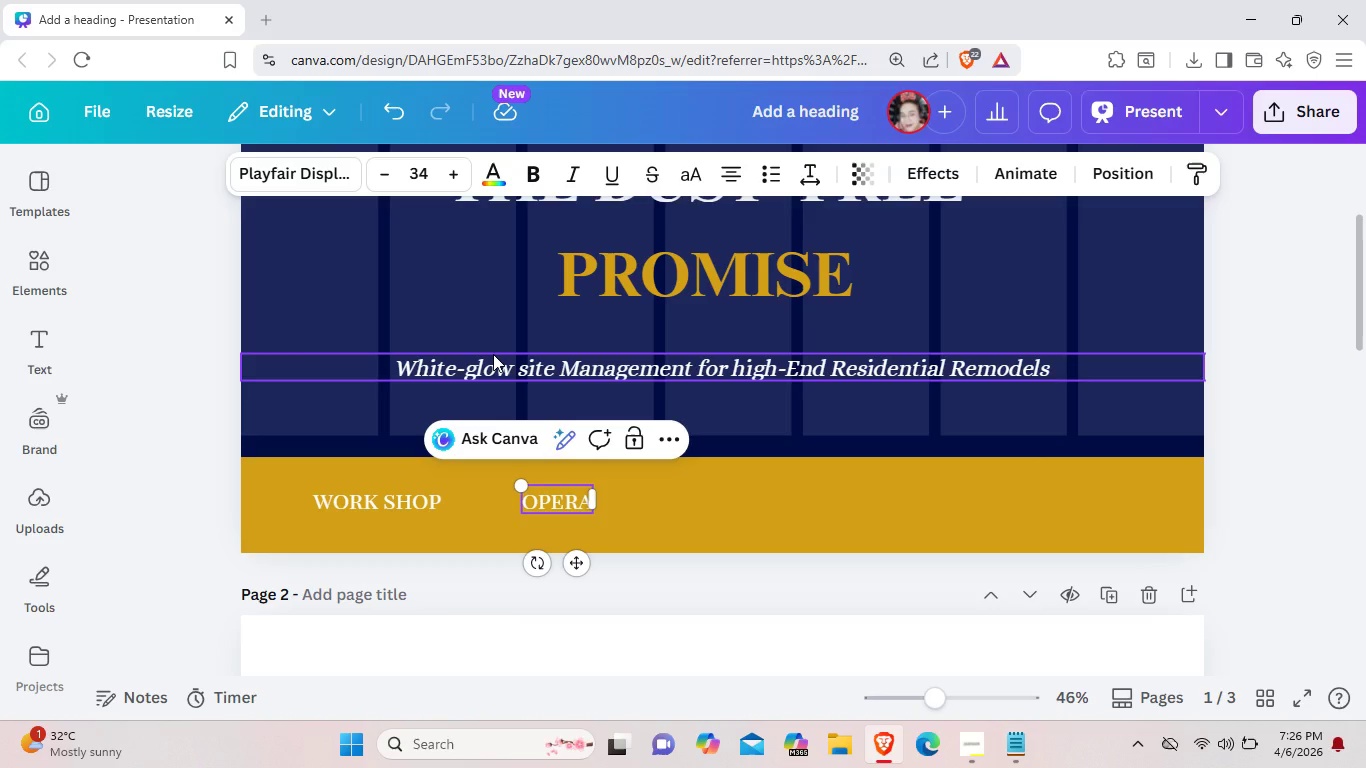 
hold_key(key=E, duration=0.31)
 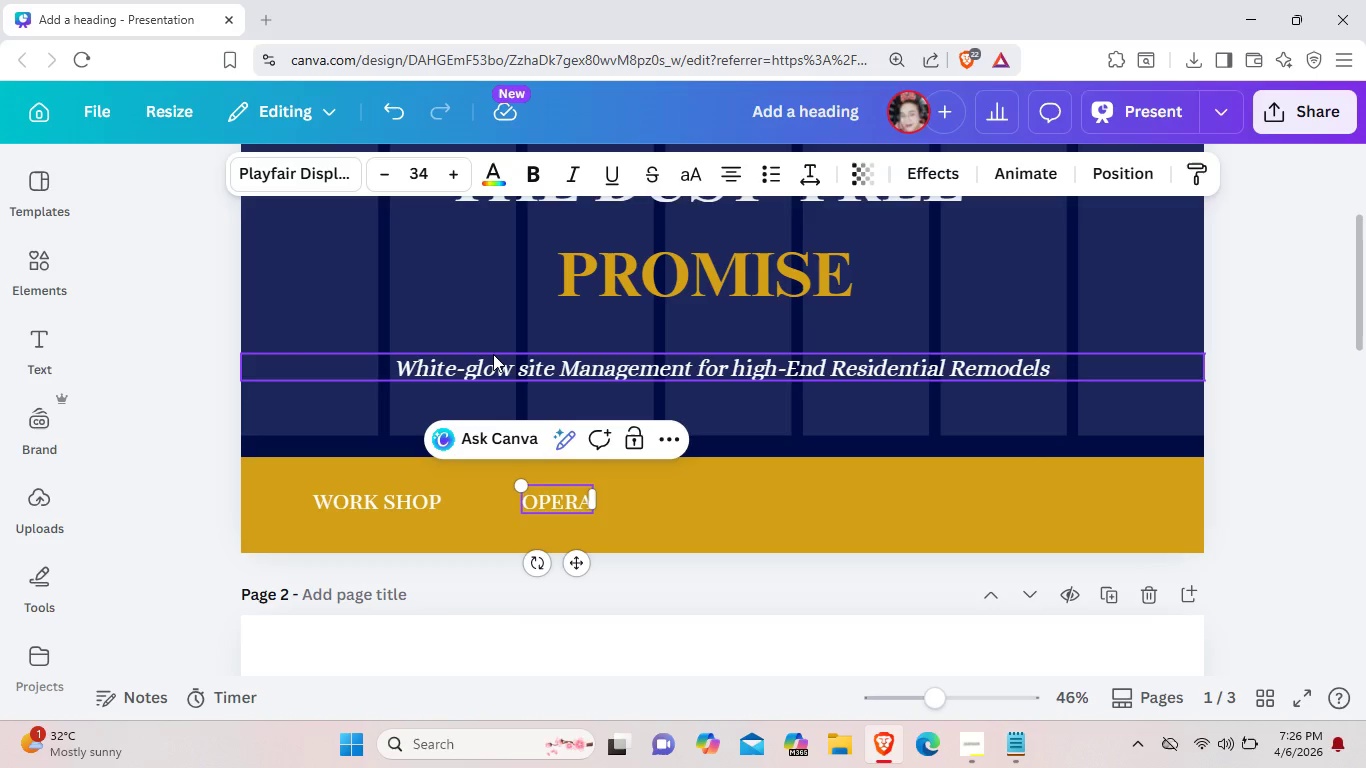 
type(tions)
 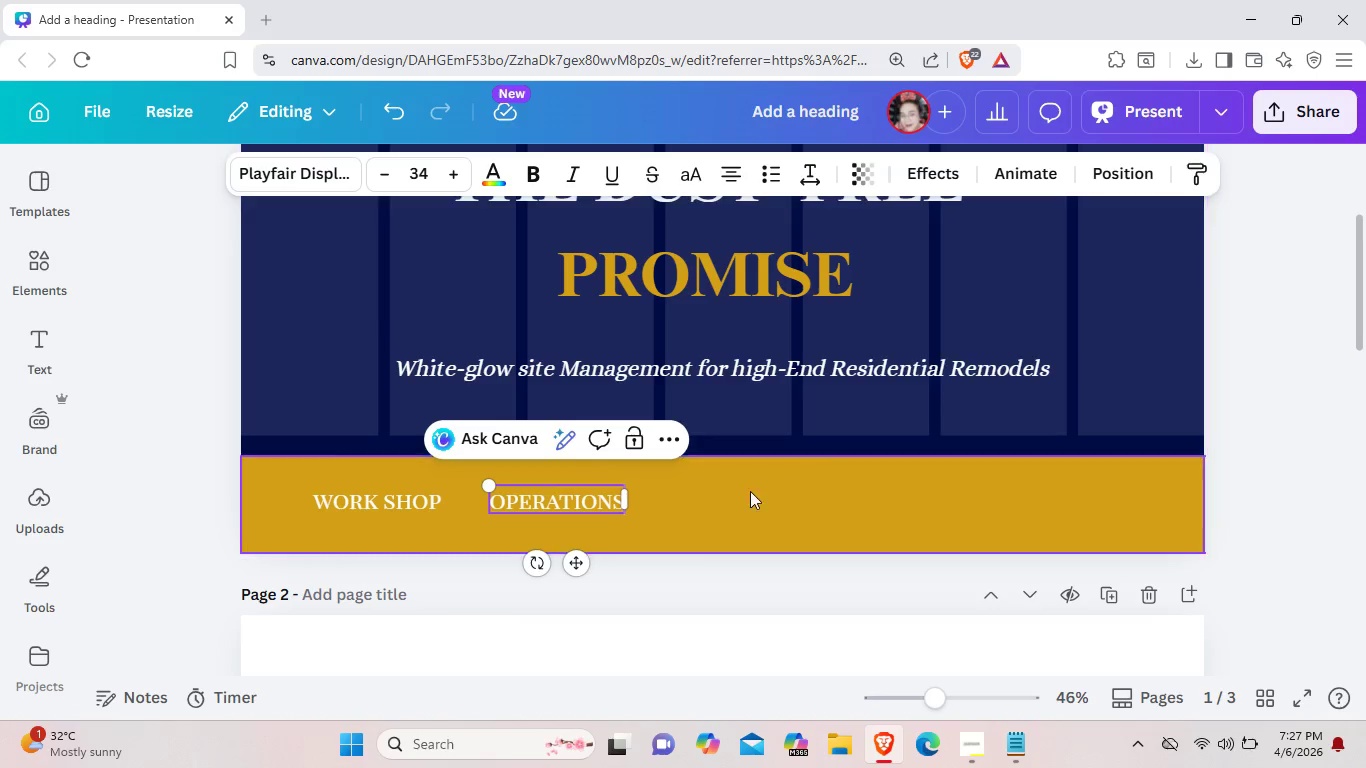 
wait(5.92)
 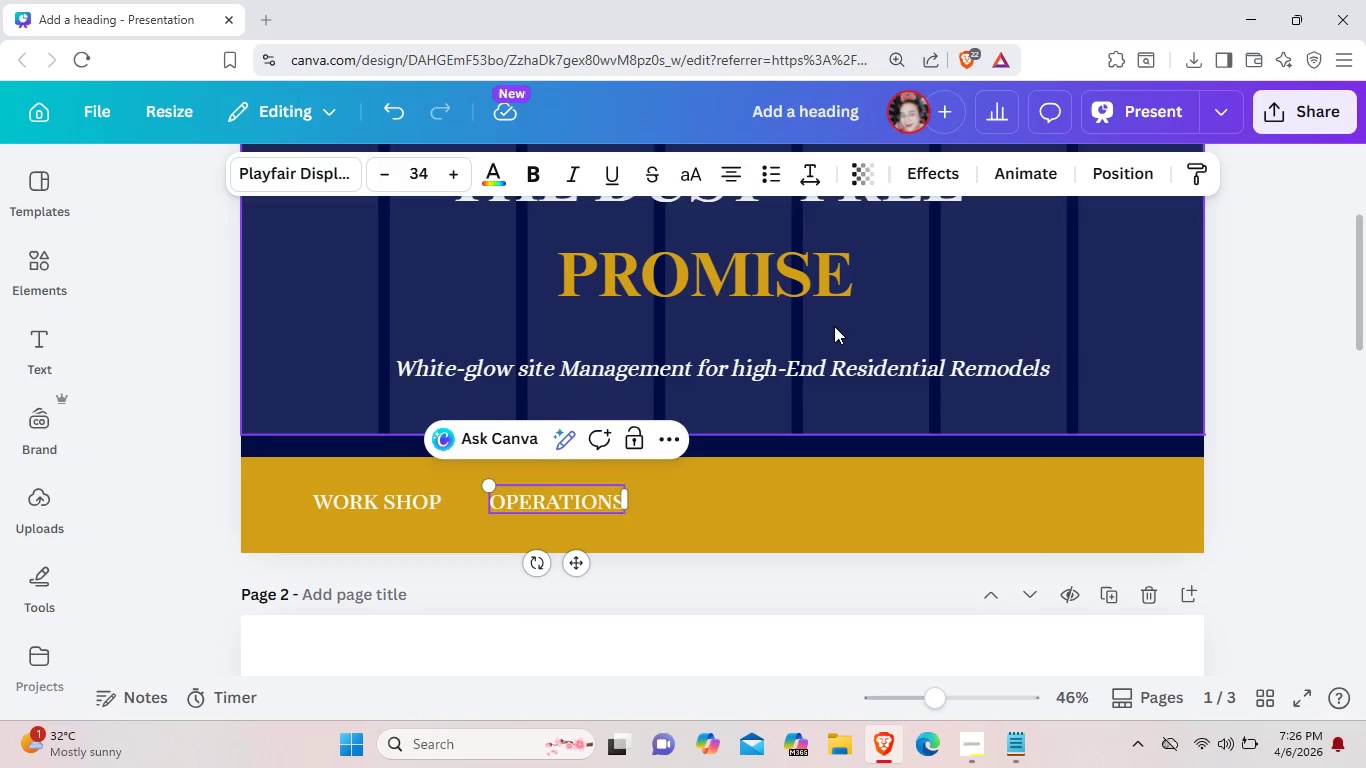 
left_click([619, 501])
 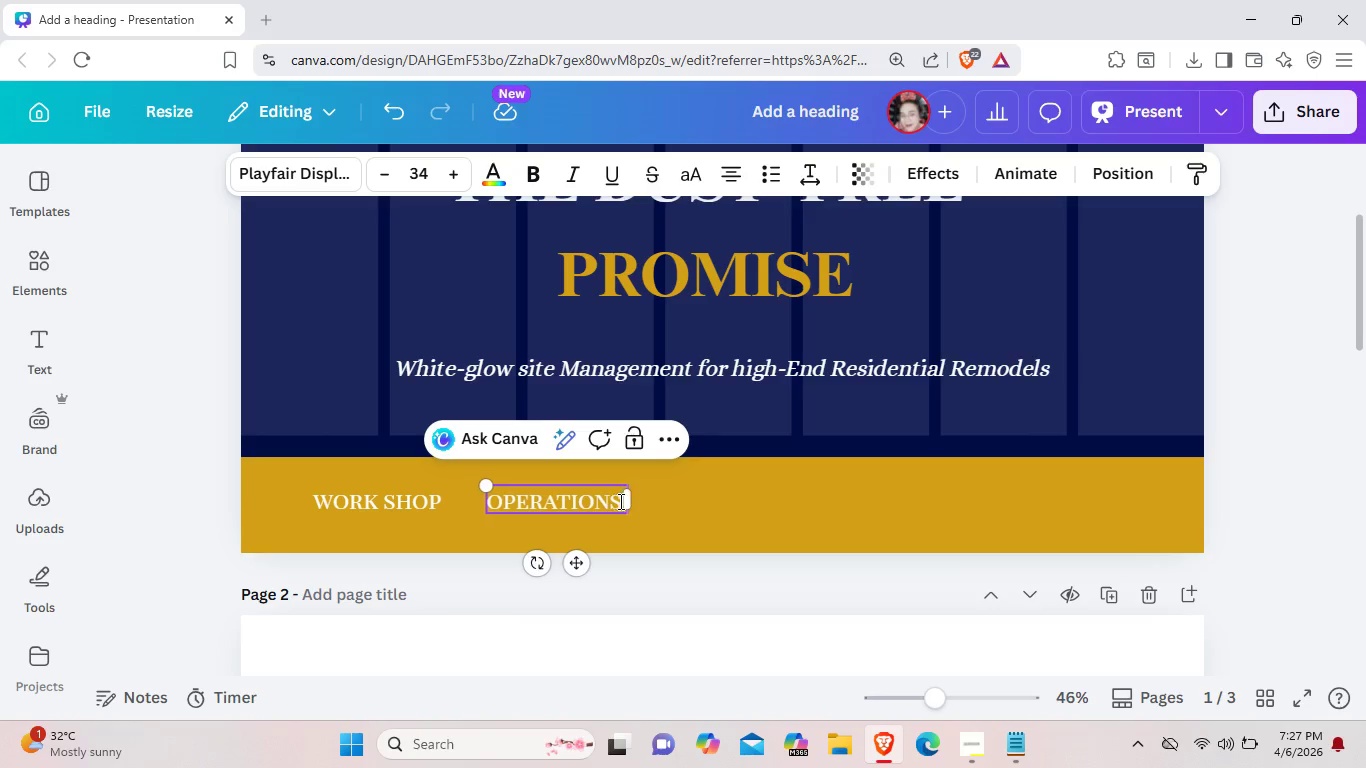 
hold_key(key=Space, duration=0.45)
 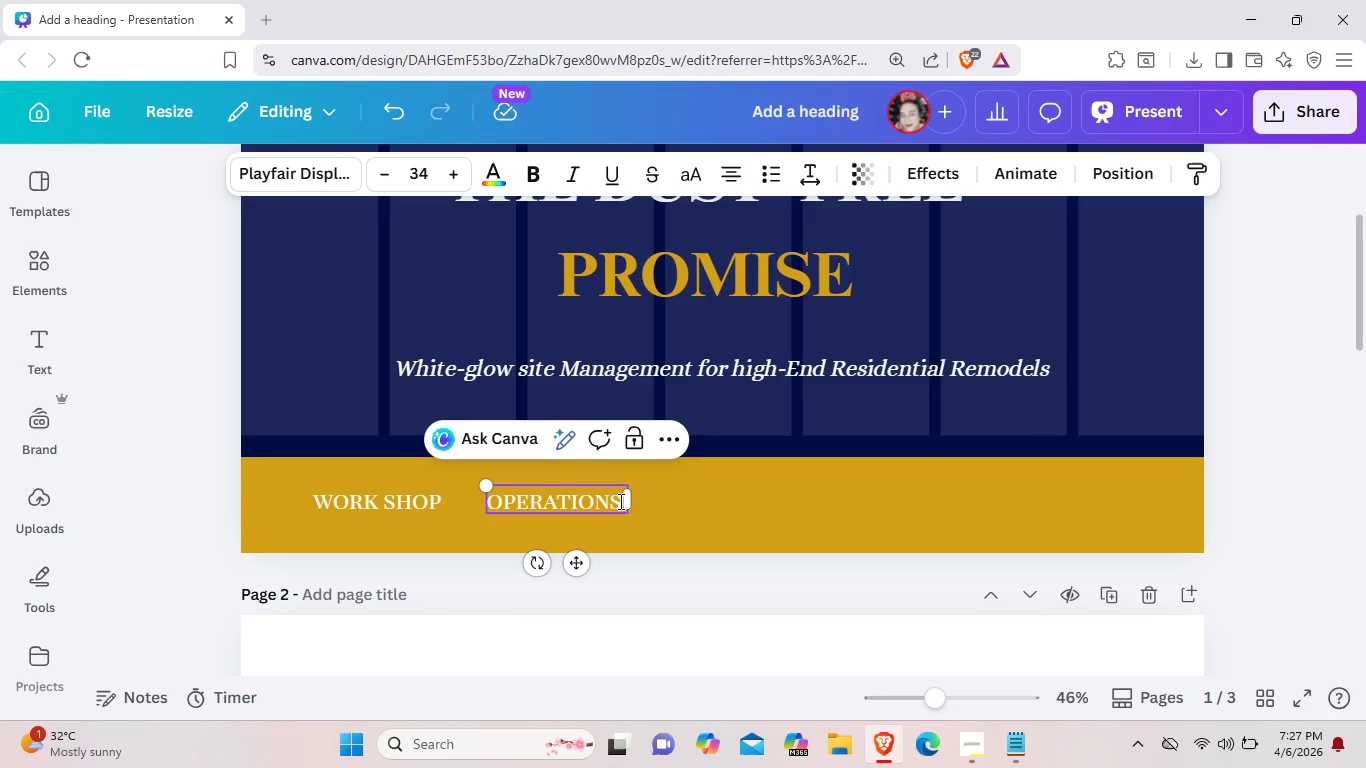 
type(  consulting)
 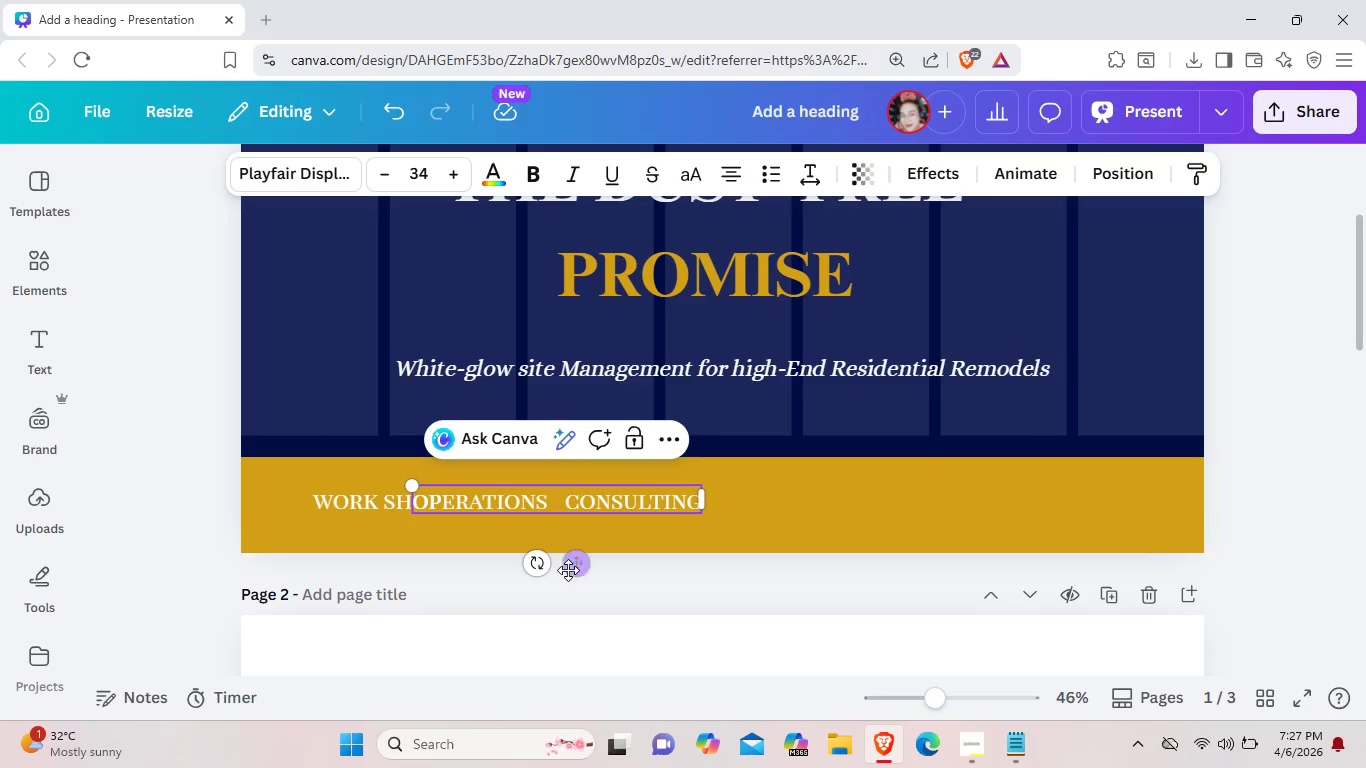 
left_click_drag(start_coordinate=[577, 570], to_coordinate=[653, 572])
 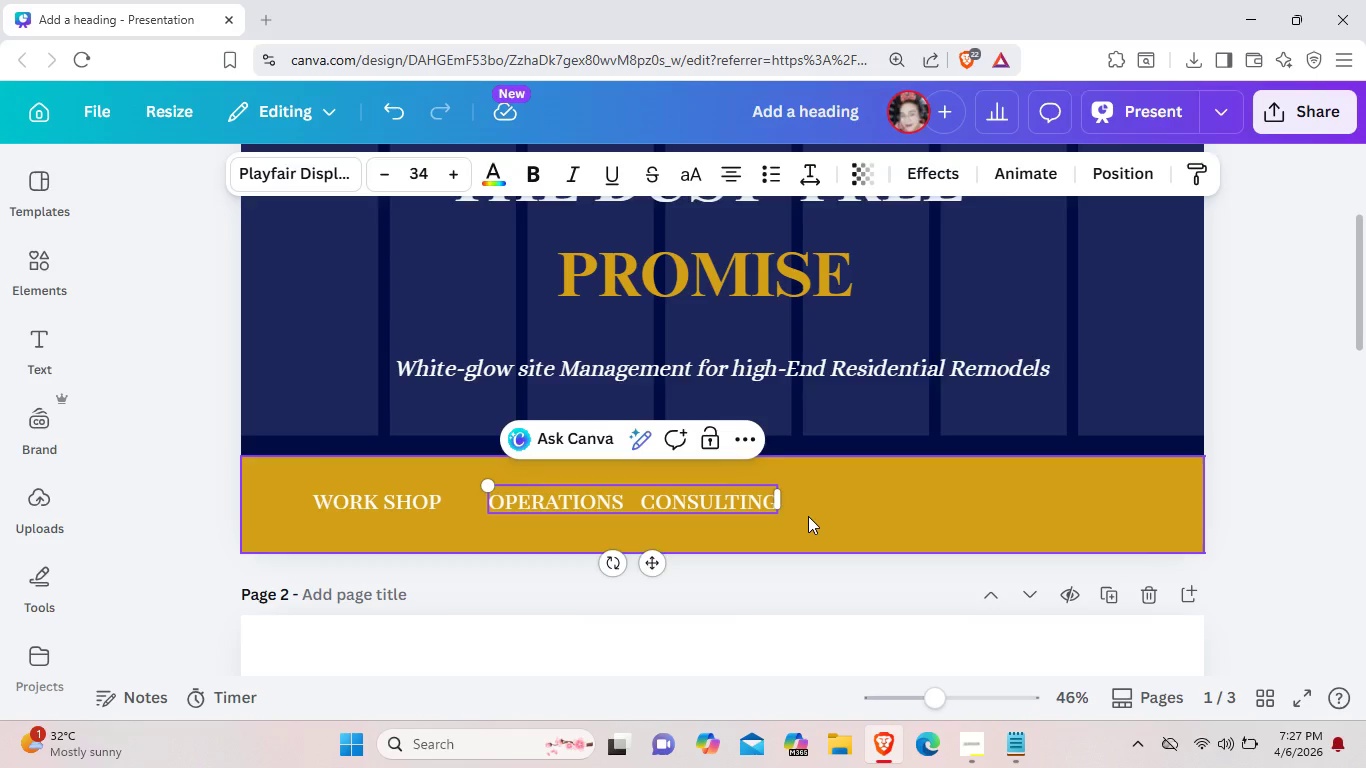 
left_click([808, 516])
 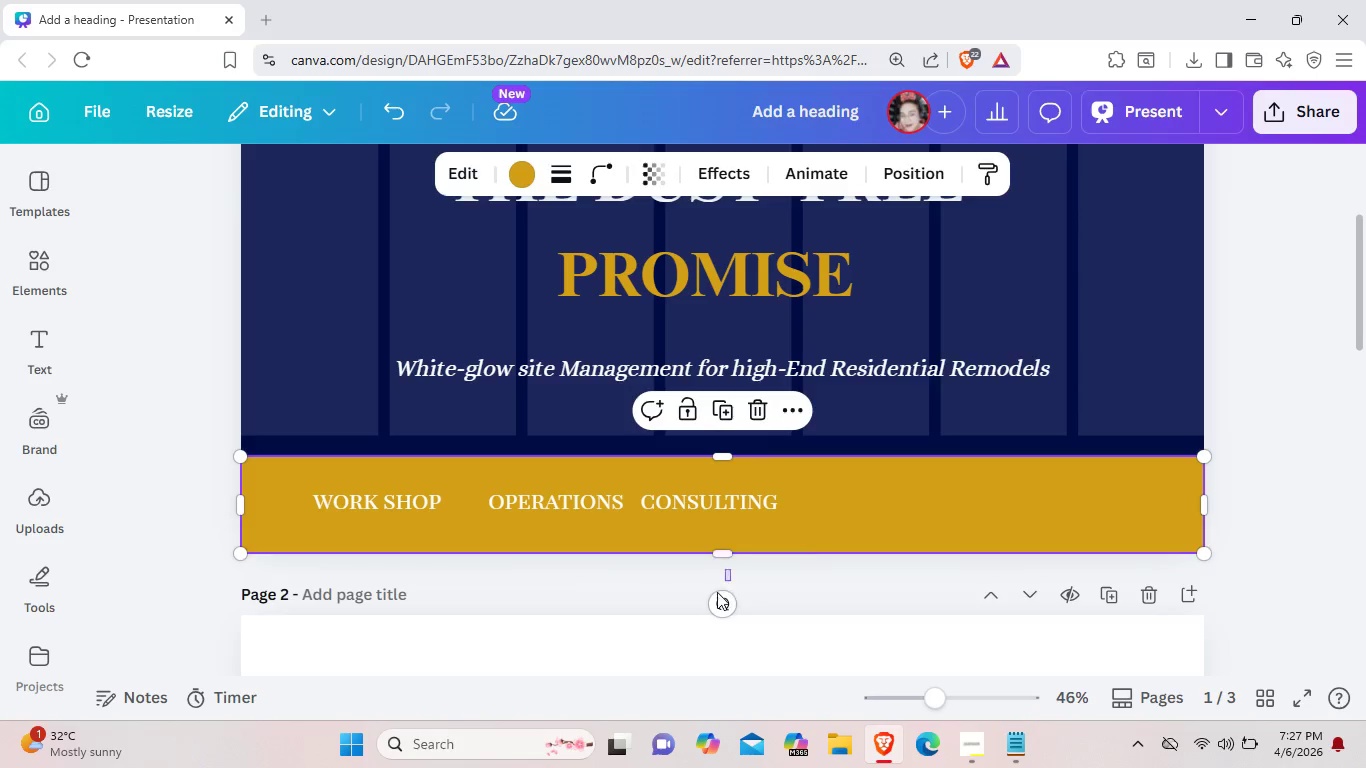 
left_click_drag(start_coordinate=[731, 569], to_coordinate=[717, 592])
 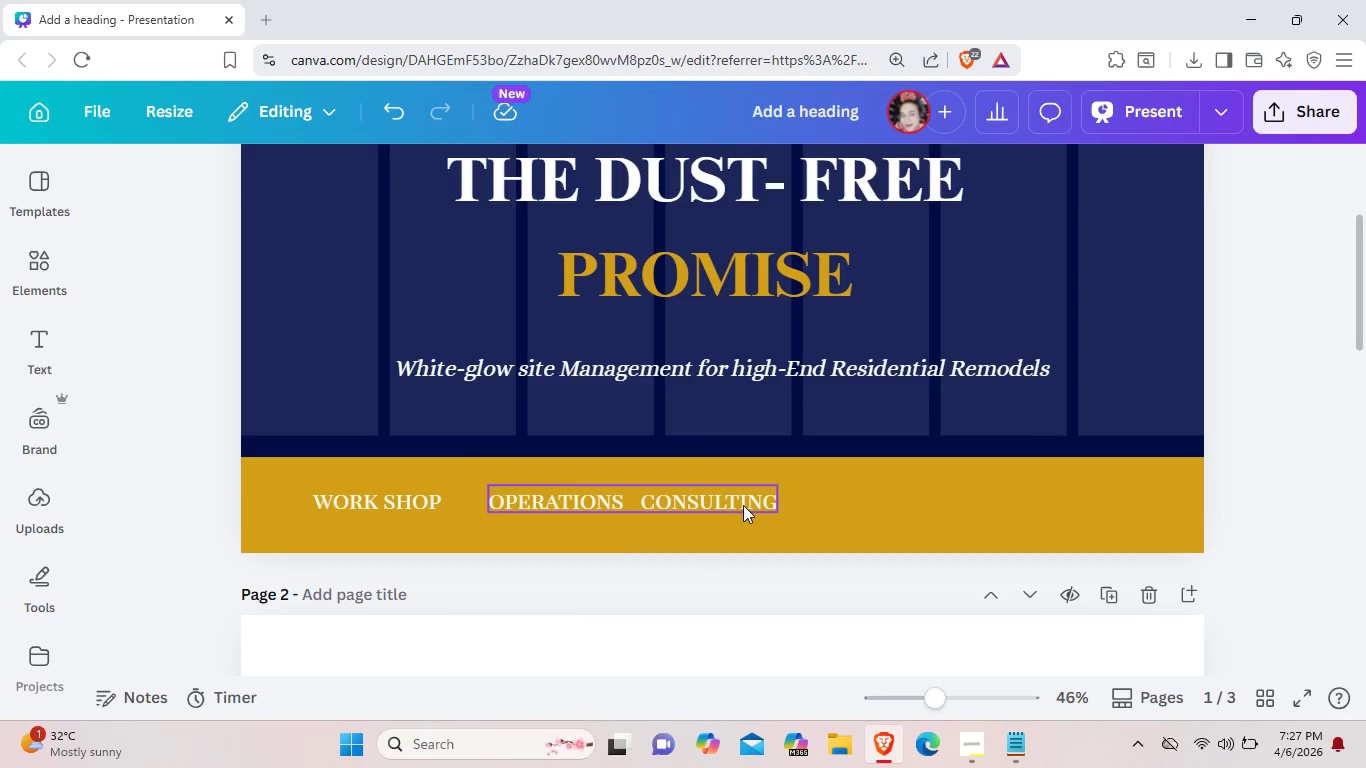 
left_click([743, 505])
 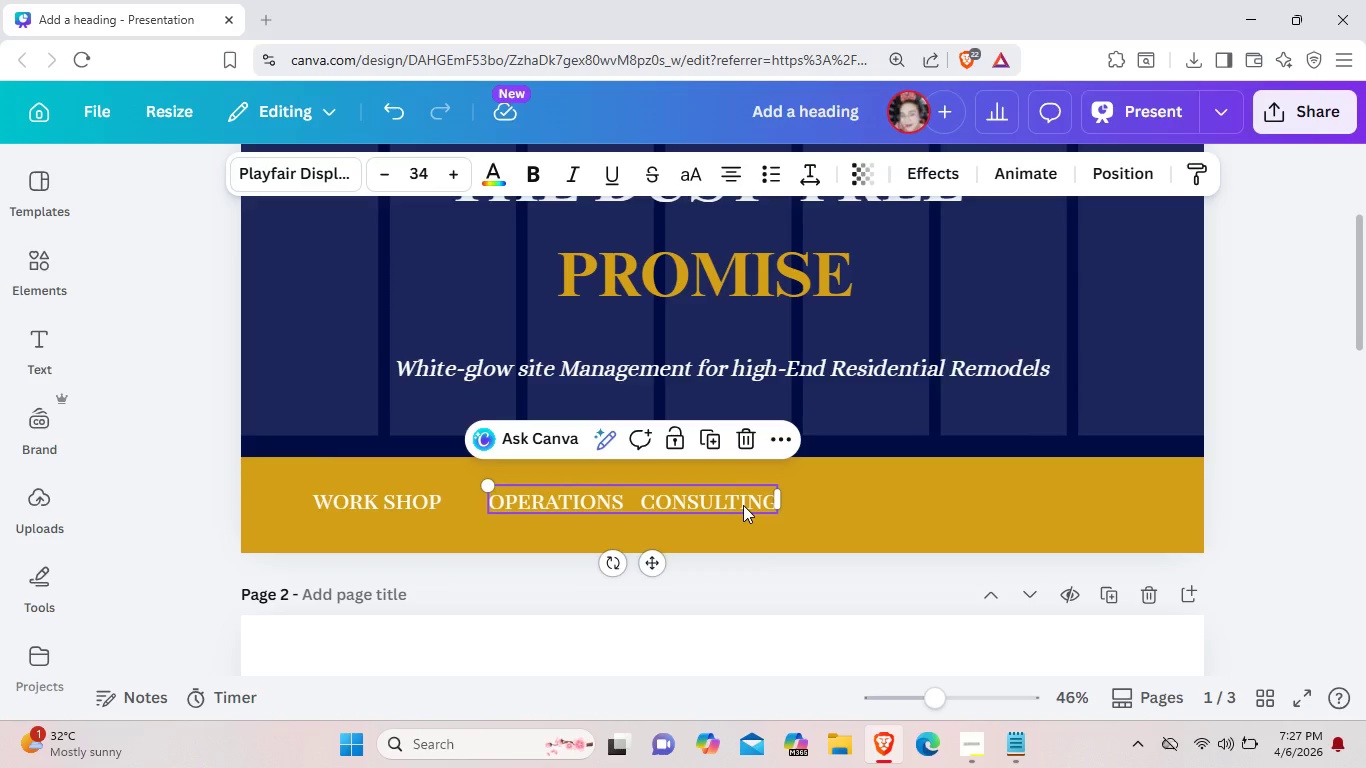 
key(Control+C)
 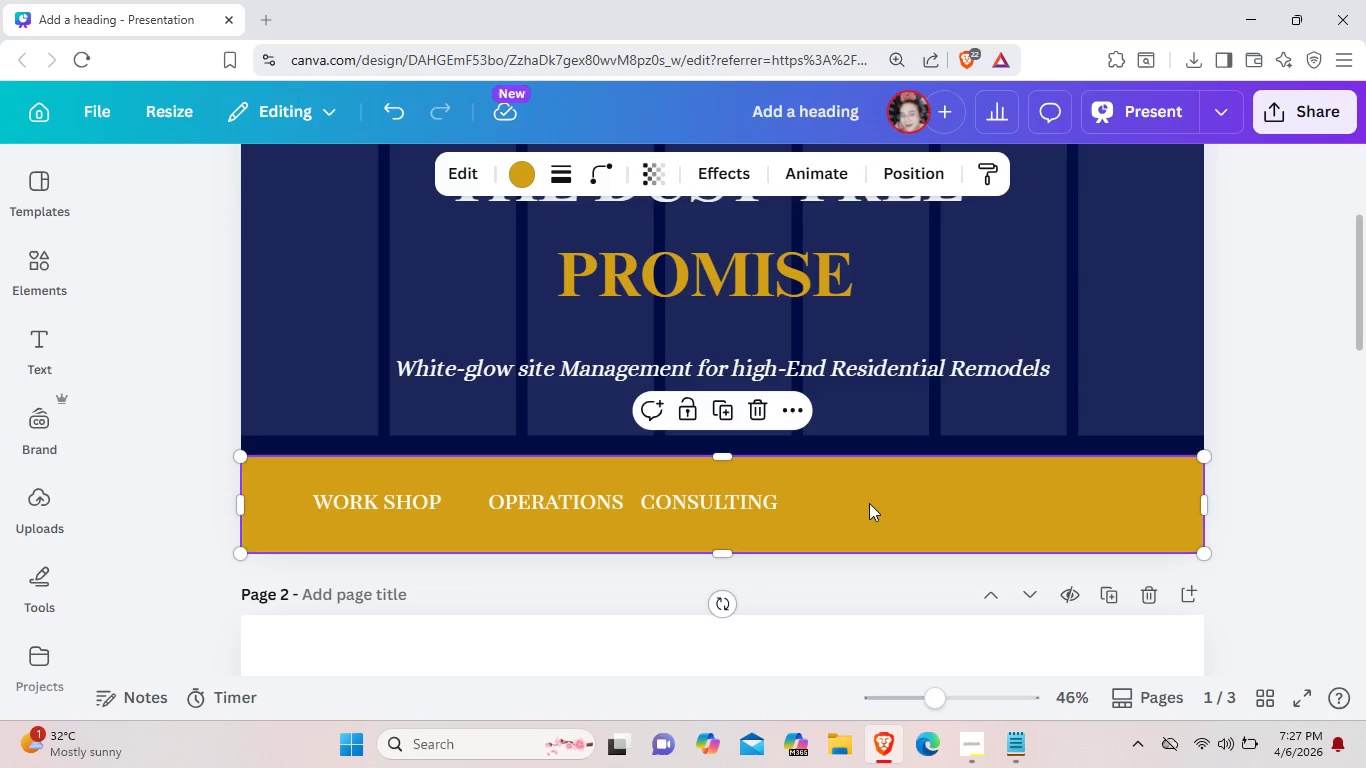 
left_click([869, 503])
 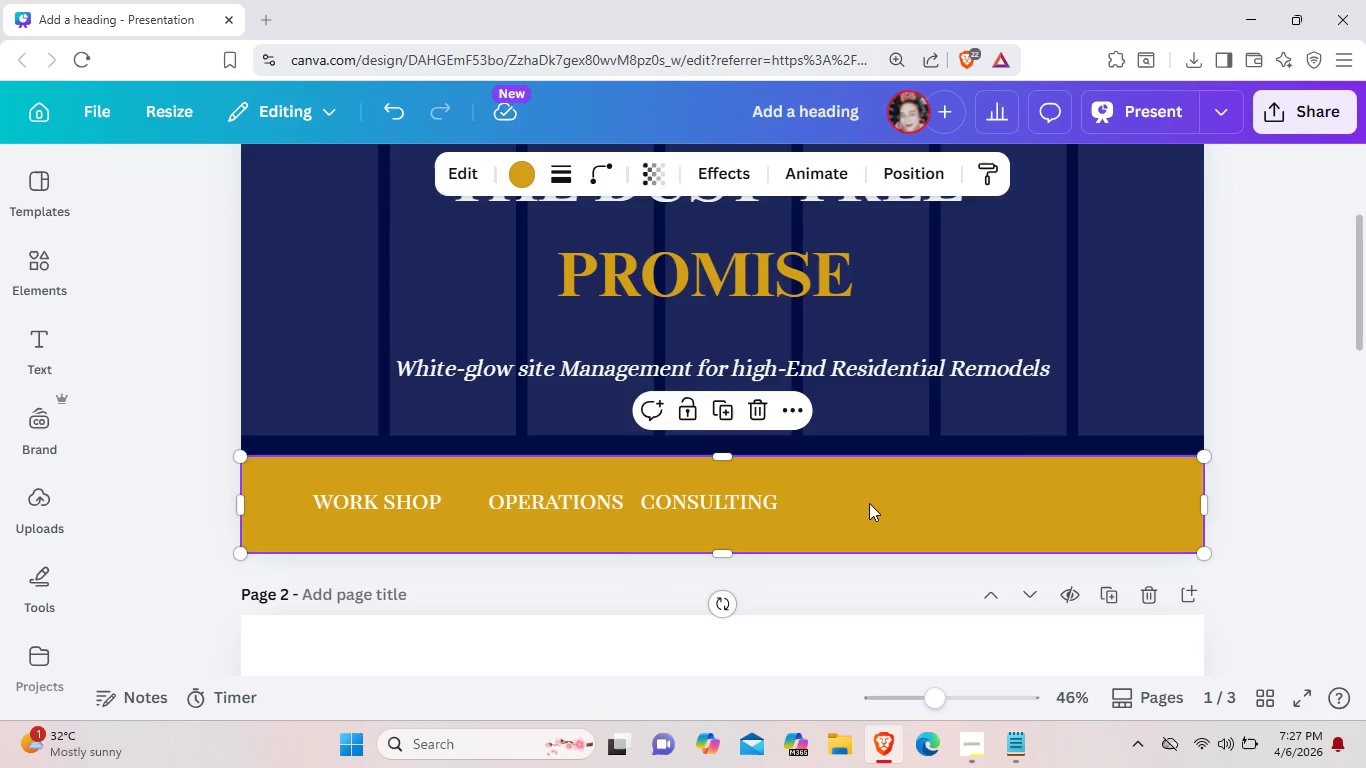 
key(Control+ControlLeft)
 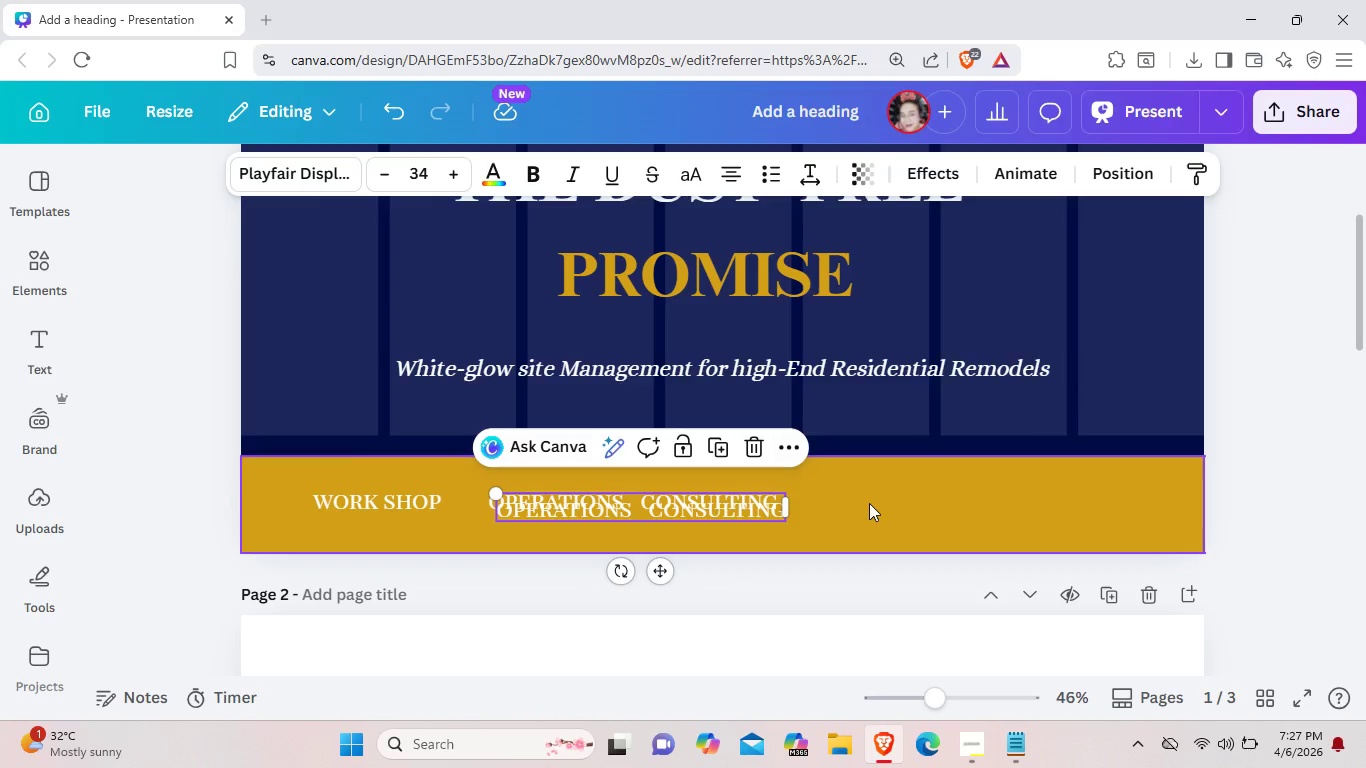 
key(Control+V)
 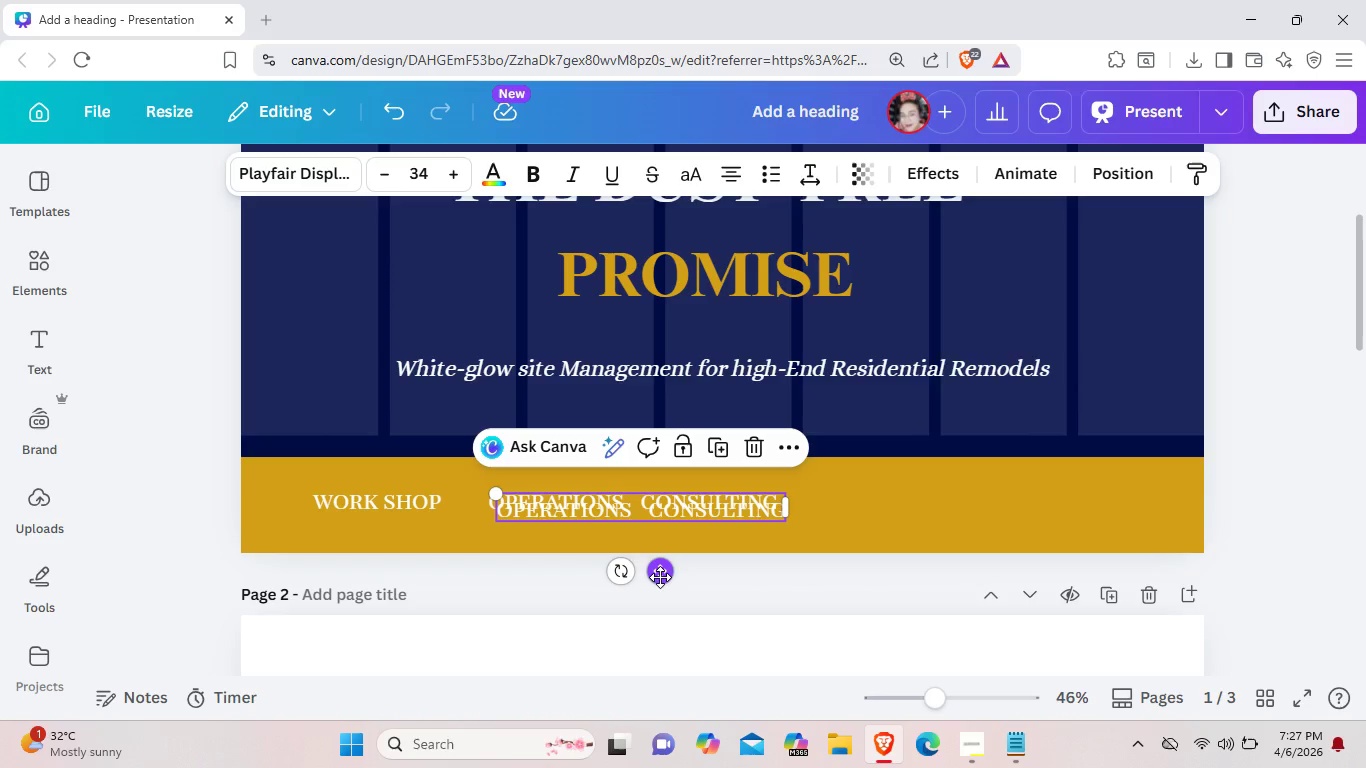 
left_click_drag(start_coordinate=[660, 577], to_coordinate=[971, 570])
 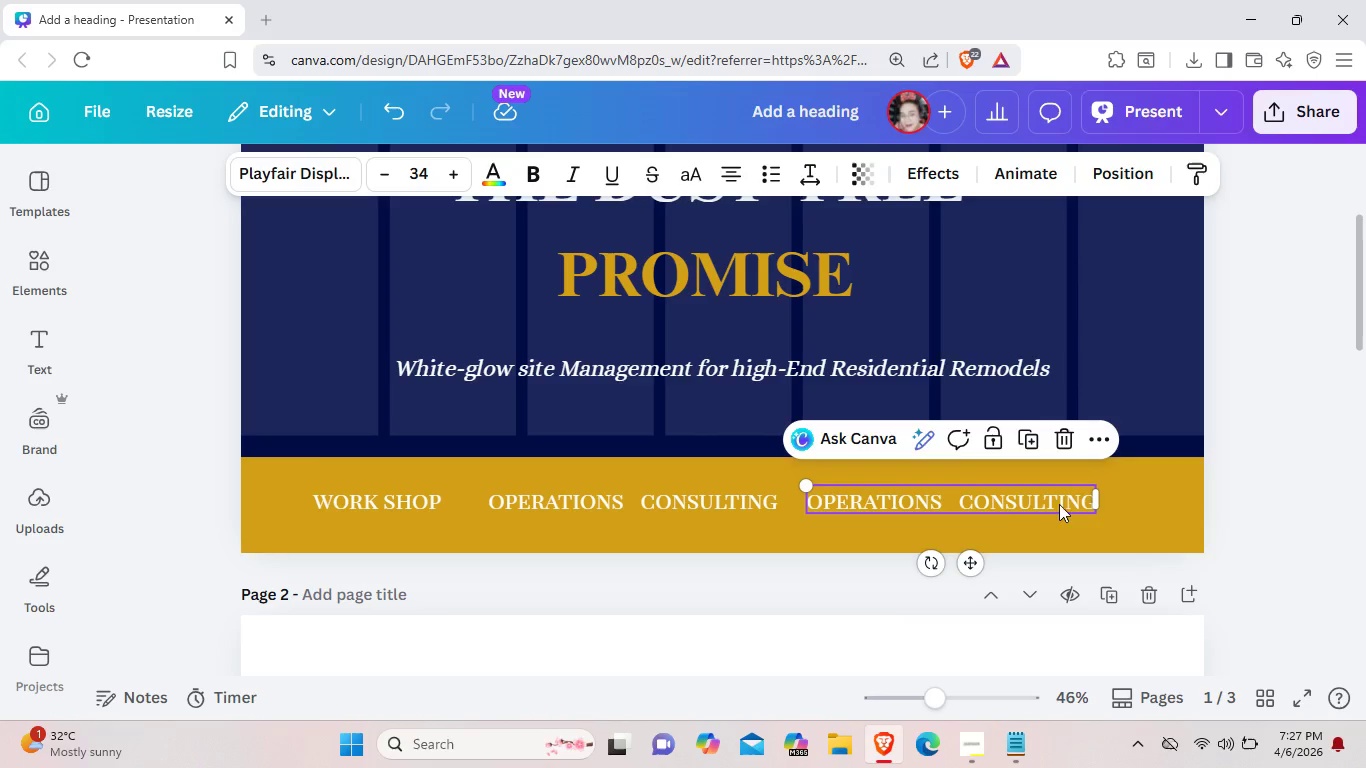 
wait(7.16)
 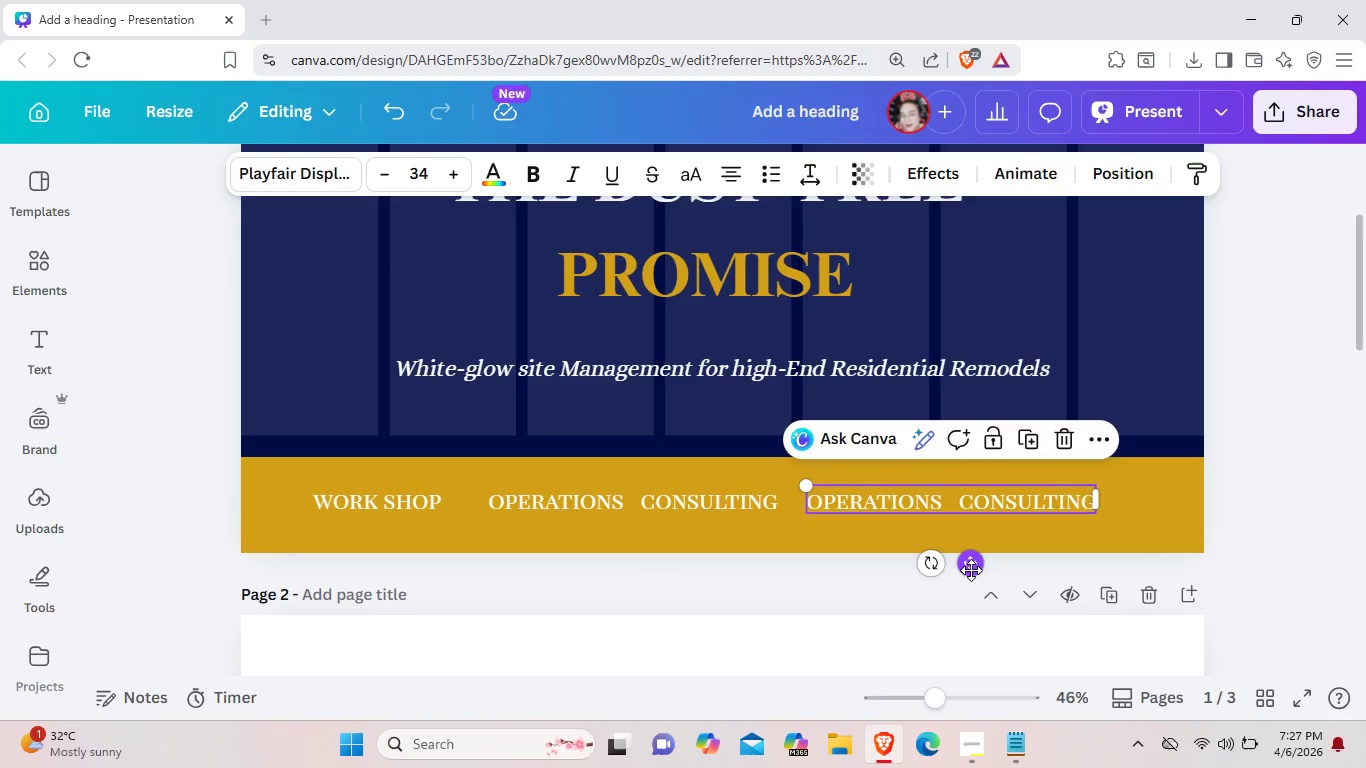 
left_click([1091, 498])
 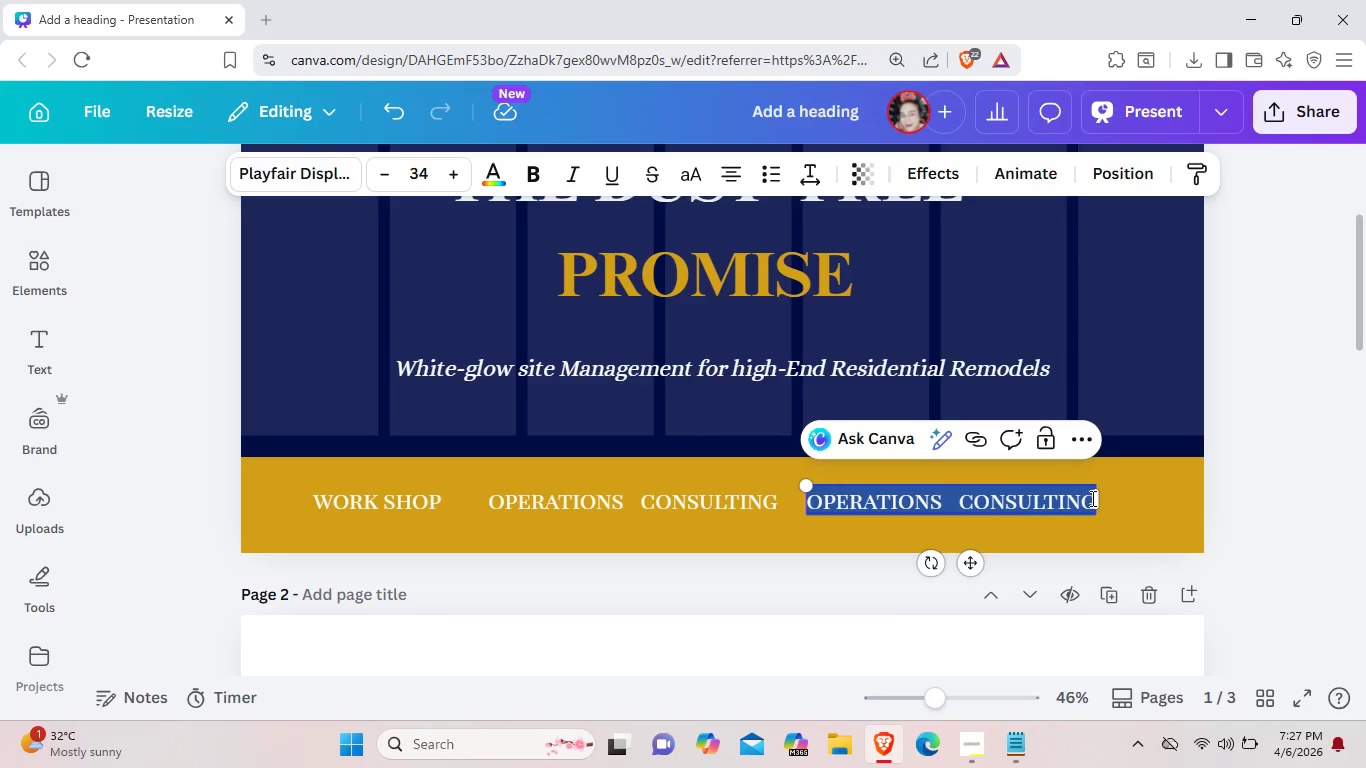 
key(Backspace)
type(occ)
 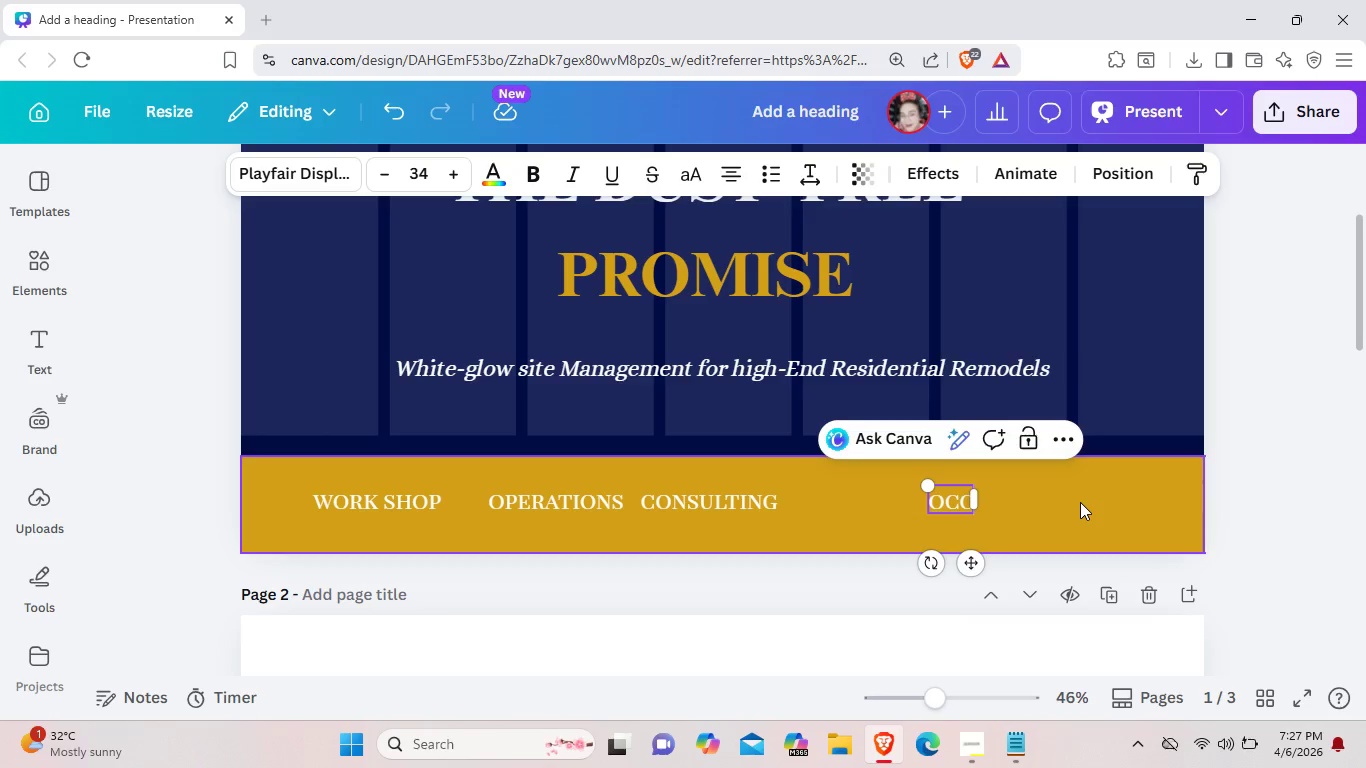 
wait(5.58)
 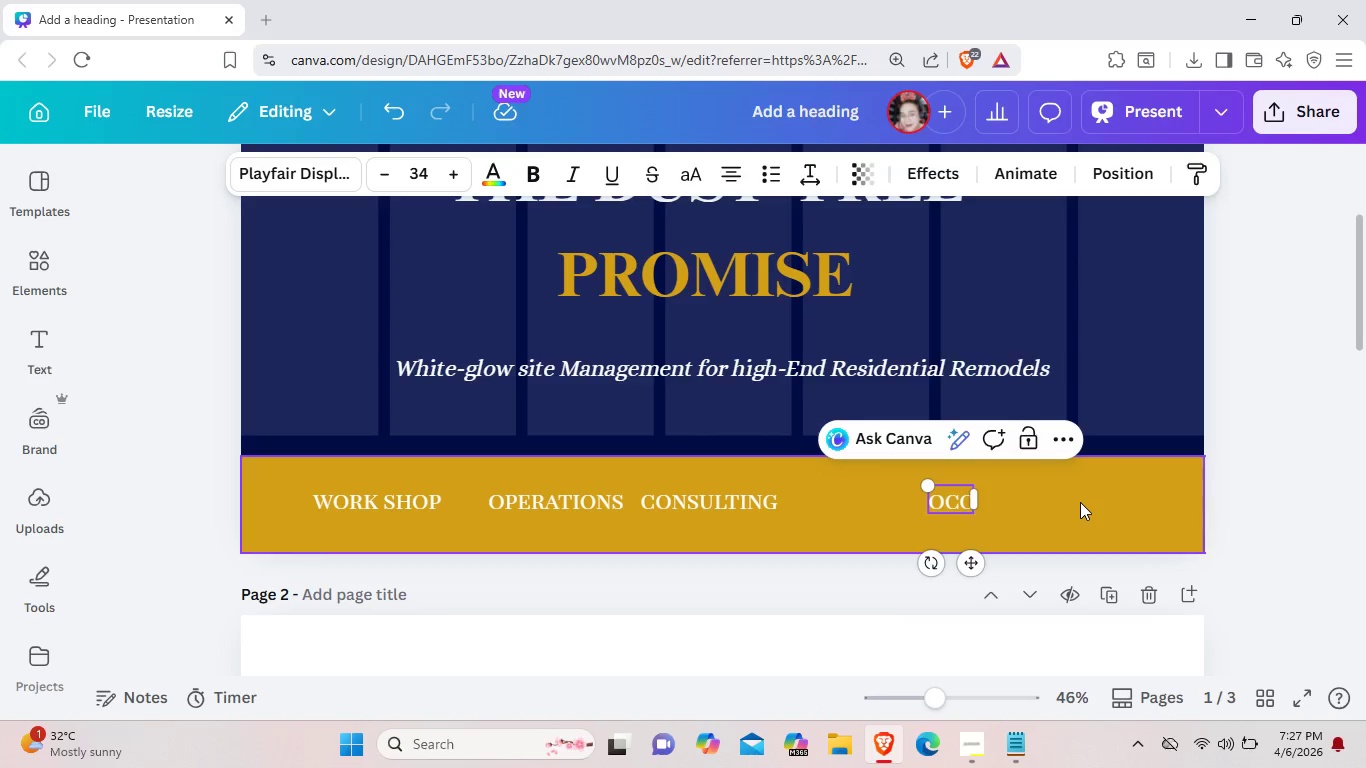 
type(u)
key(Backspace)
type(upied)
 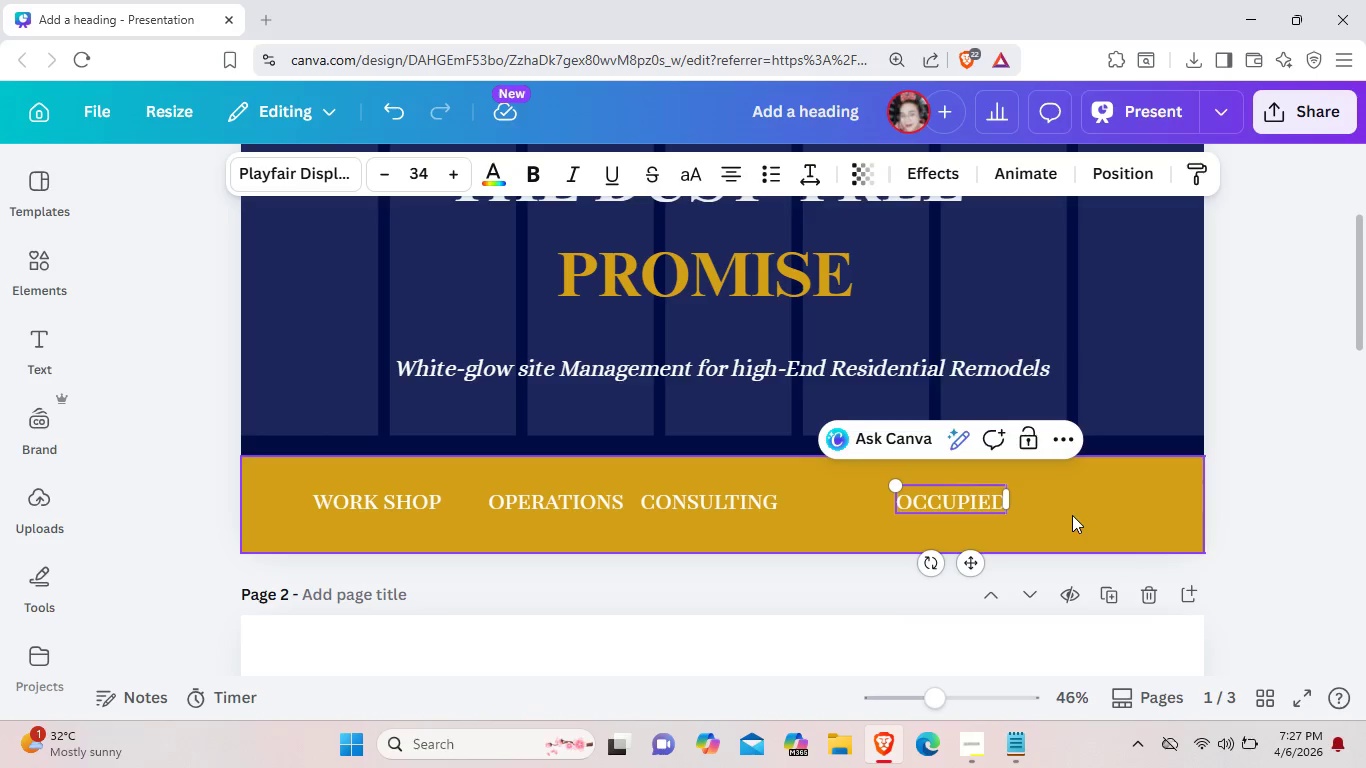 
type( home  remodels)
 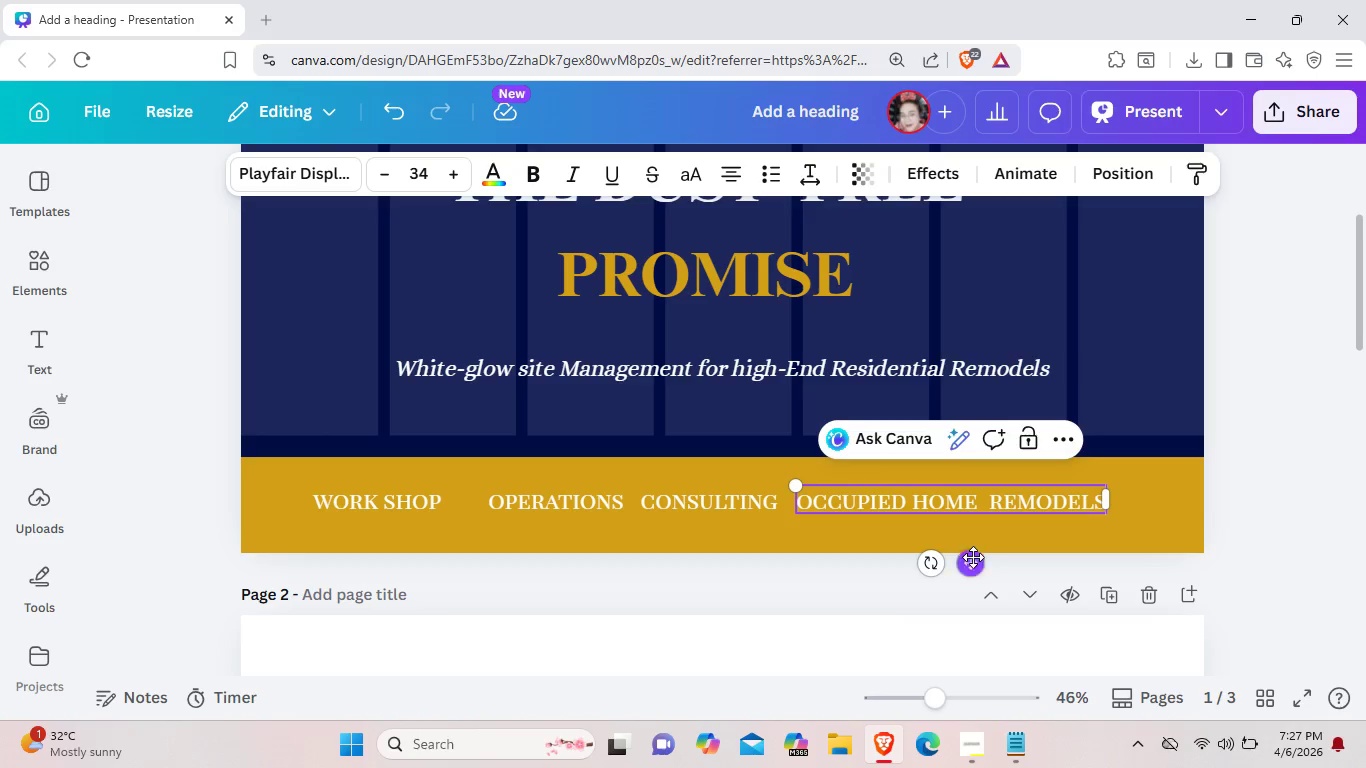 
left_click_drag(start_coordinate=[973, 560], to_coordinate=[1037, 561])
 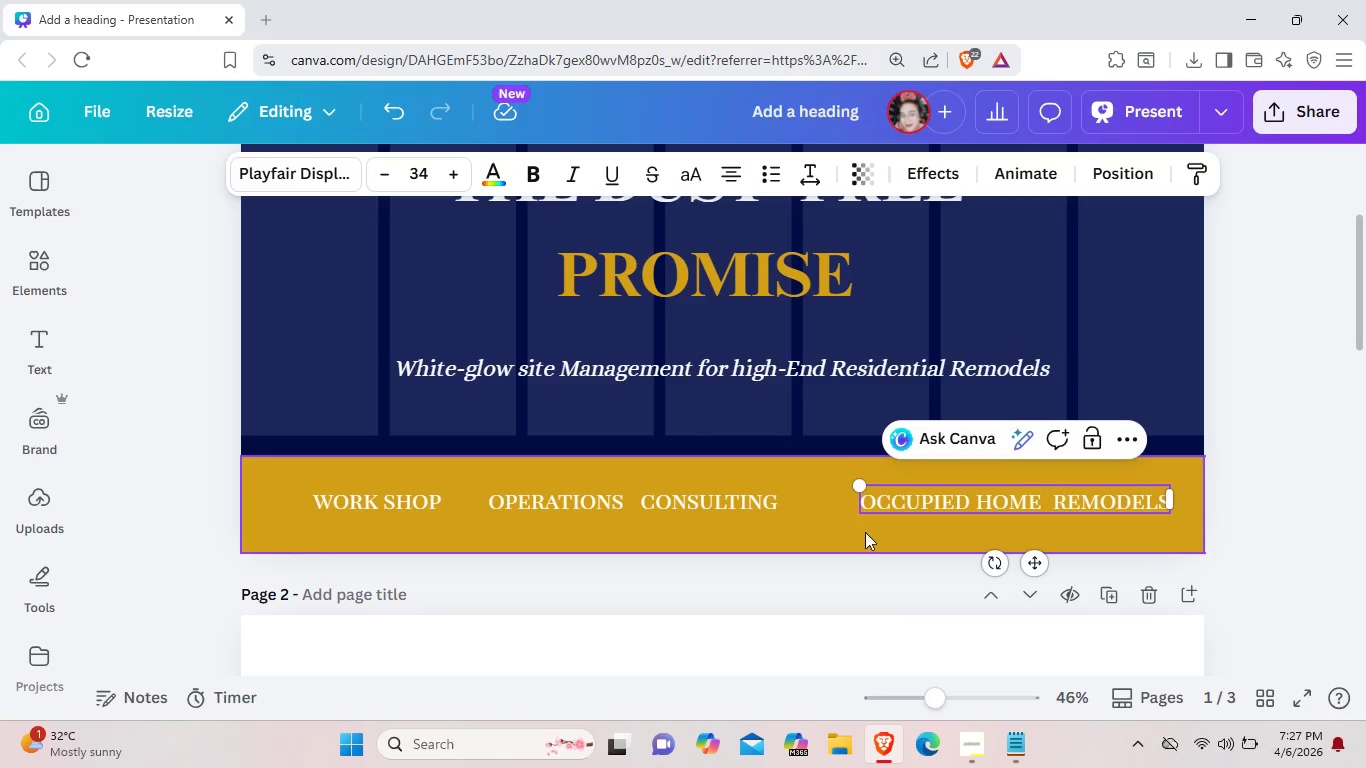 
left_click([865, 532])
 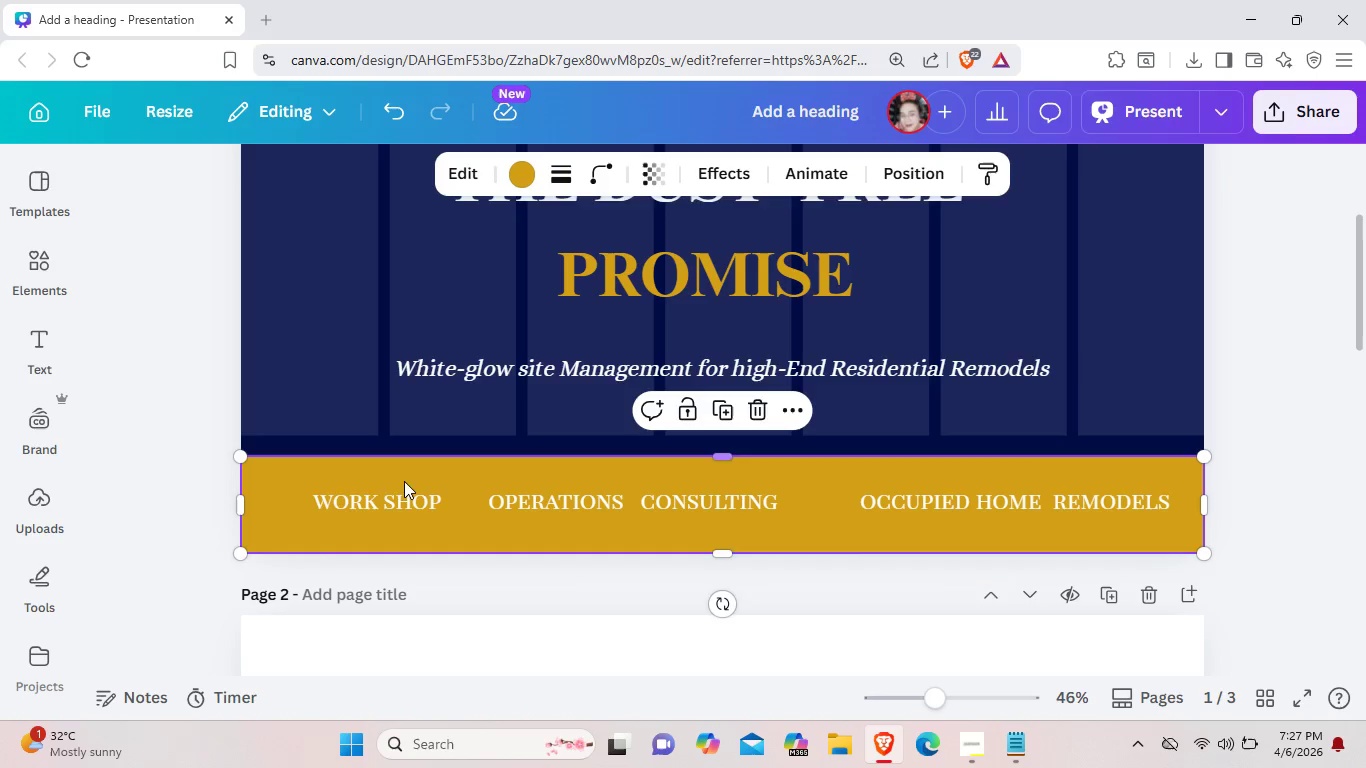 
left_click_drag(start_coordinate=[413, 498], to_coordinate=[364, 507])
 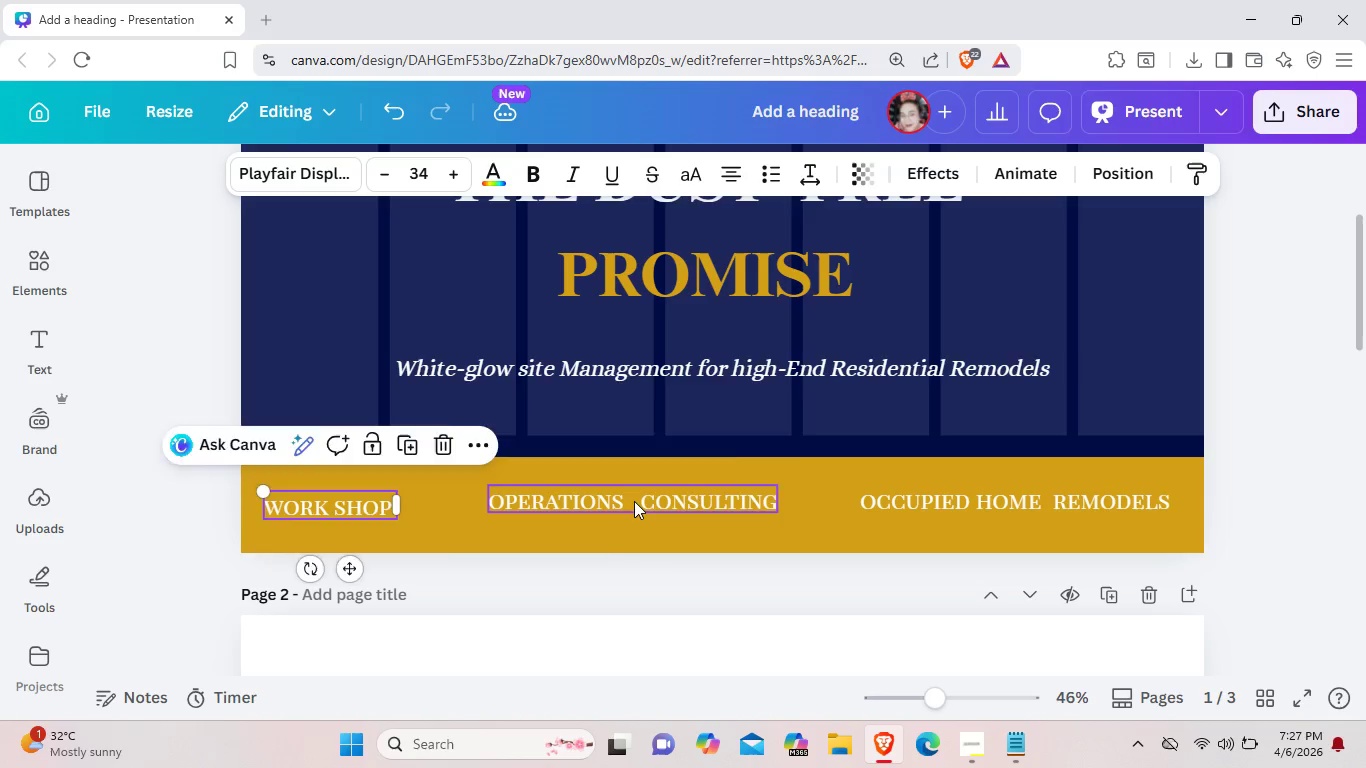 
left_click_drag(start_coordinate=[634, 500], to_coordinate=[594, 507])
 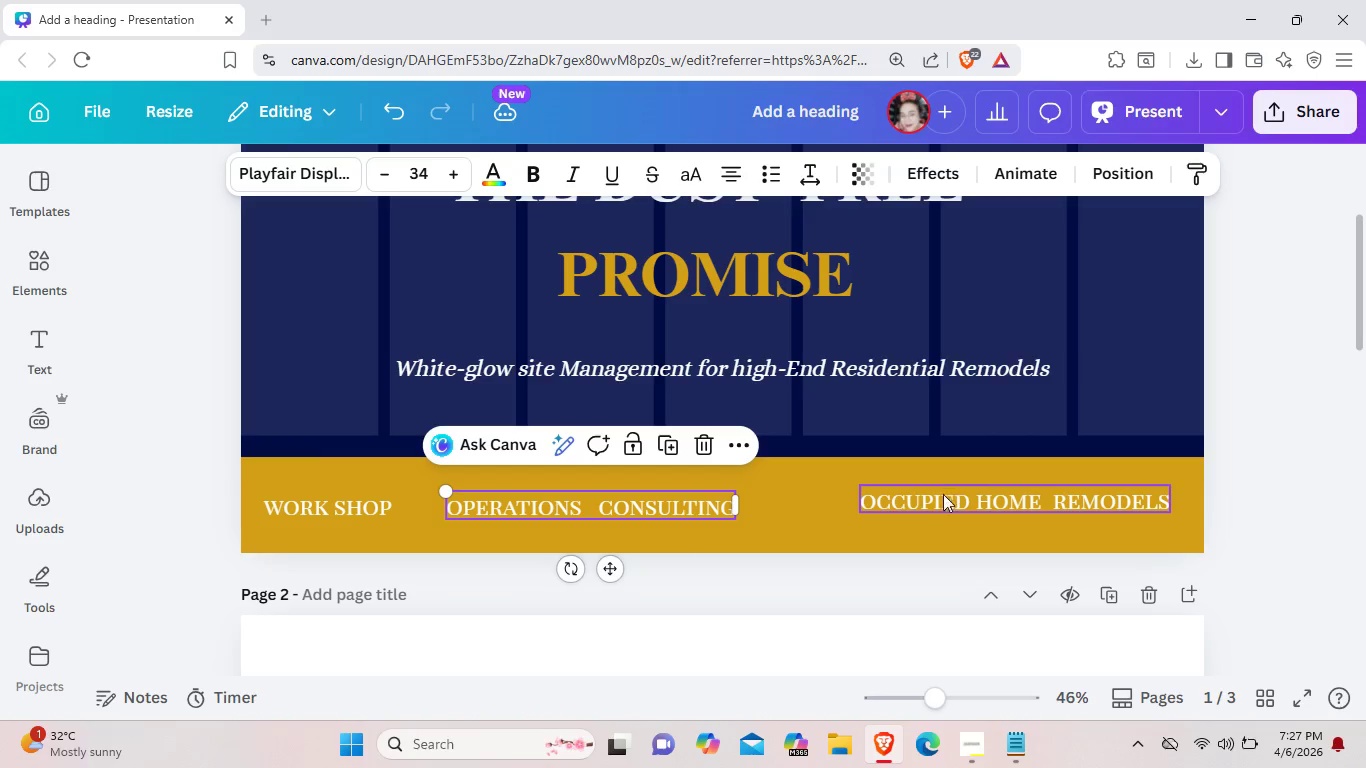 
left_click_drag(start_coordinate=[945, 492], to_coordinate=[872, 501])
 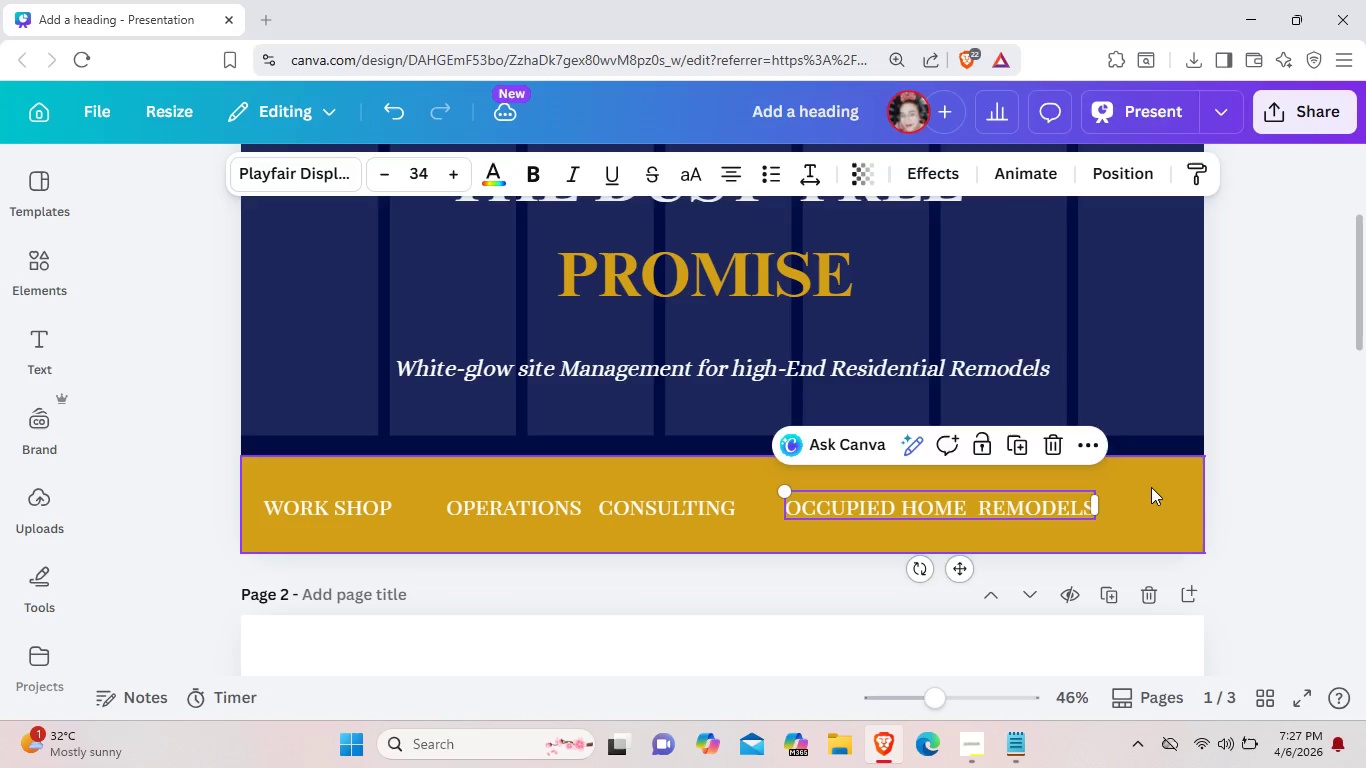 
left_click([1151, 487])
 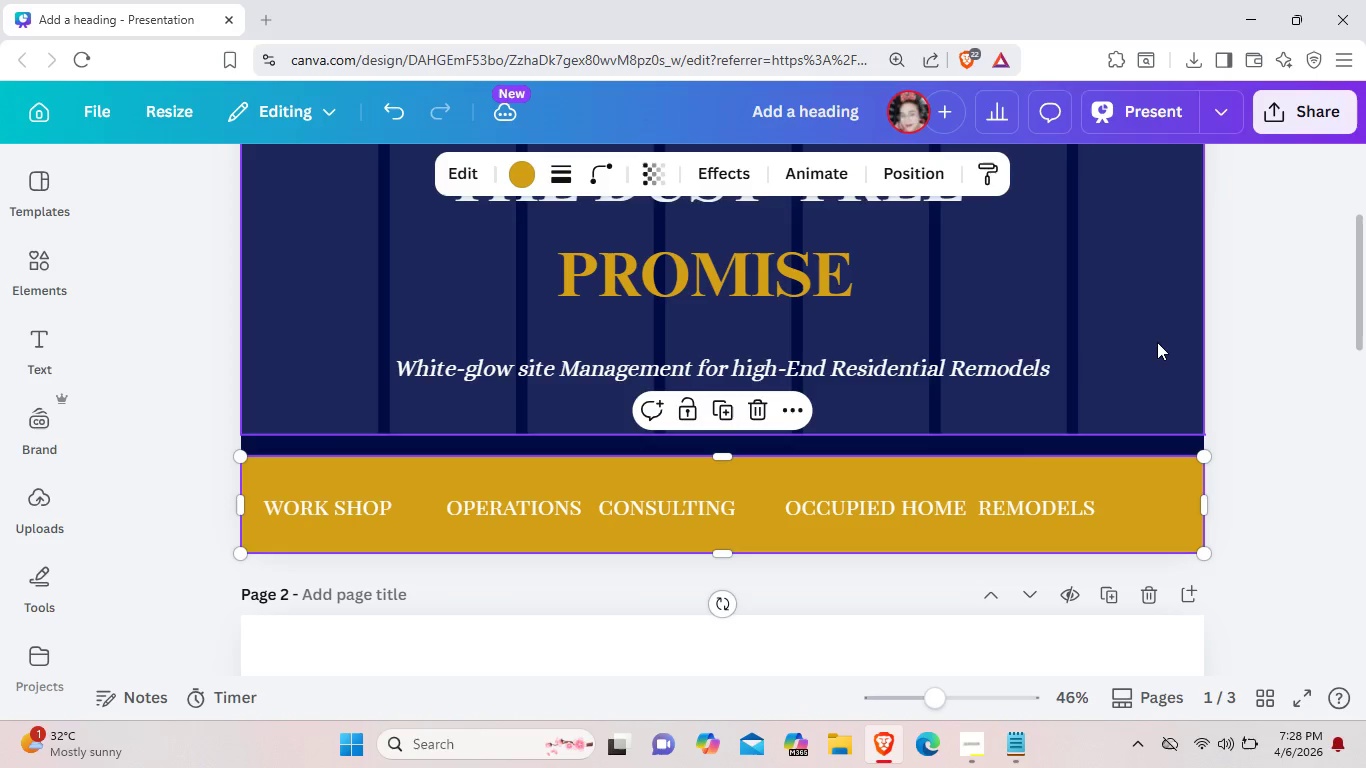 
left_click_drag(start_coordinate=[1031, 509], to_coordinate=[1084, 508])
 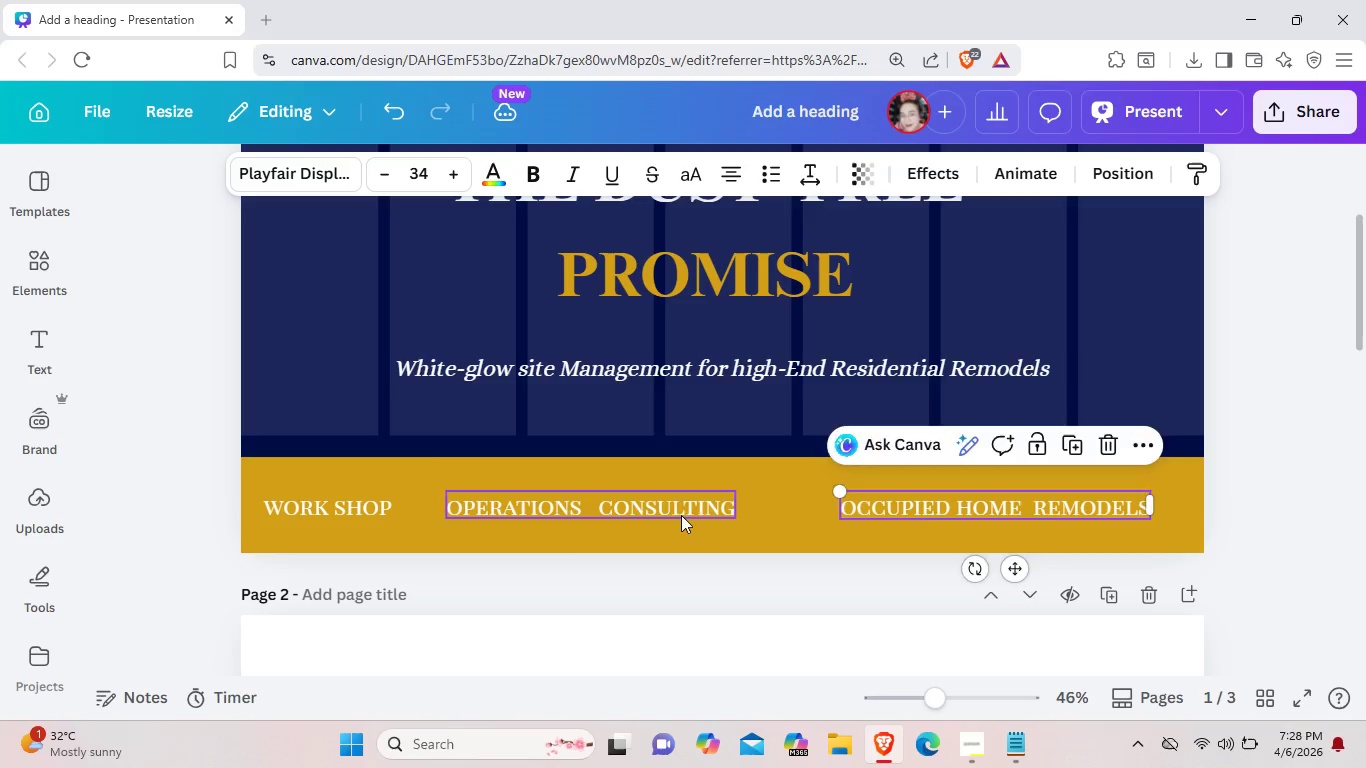 
left_click_drag(start_coordinate=[681, 516], to_coordinate=[754, 519])
 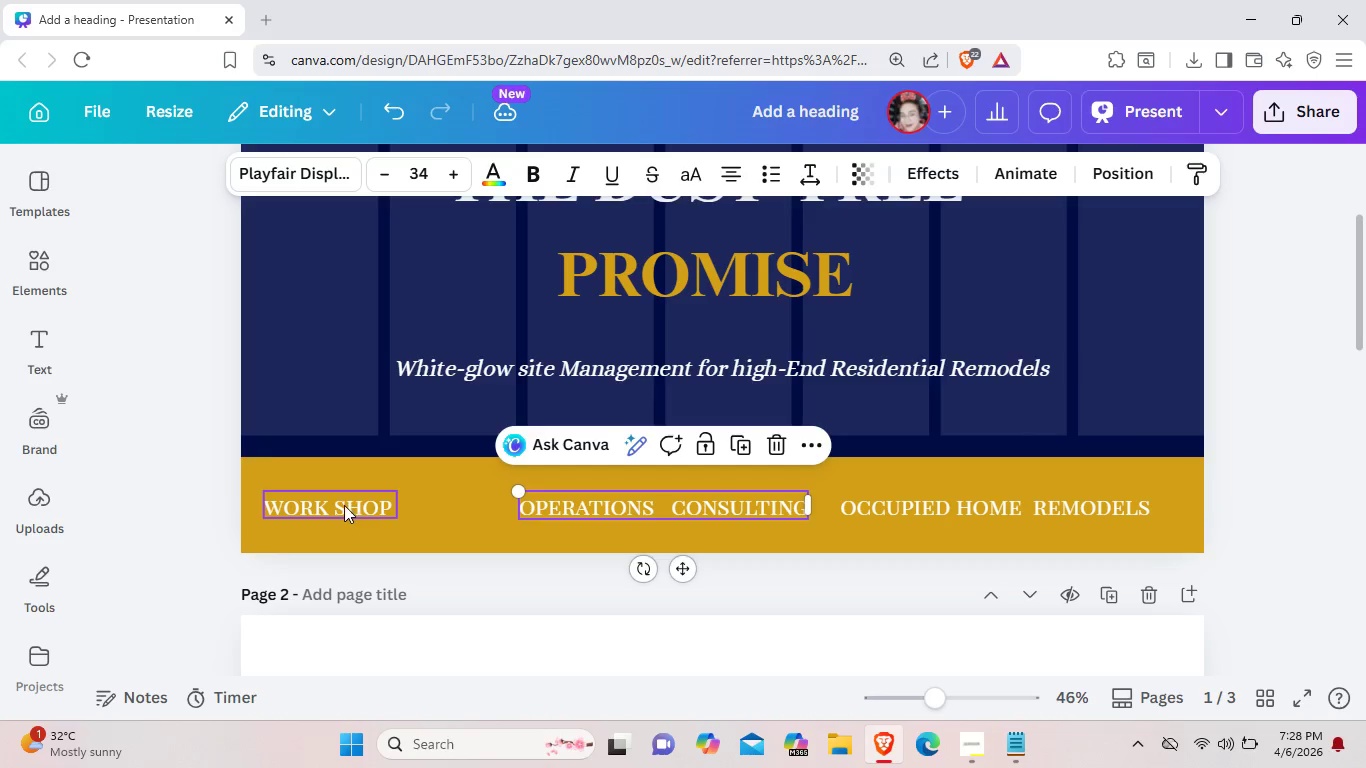 
left_click_drag(start_coordinate=[344, 505], to_coordinate=[396, 506])
 